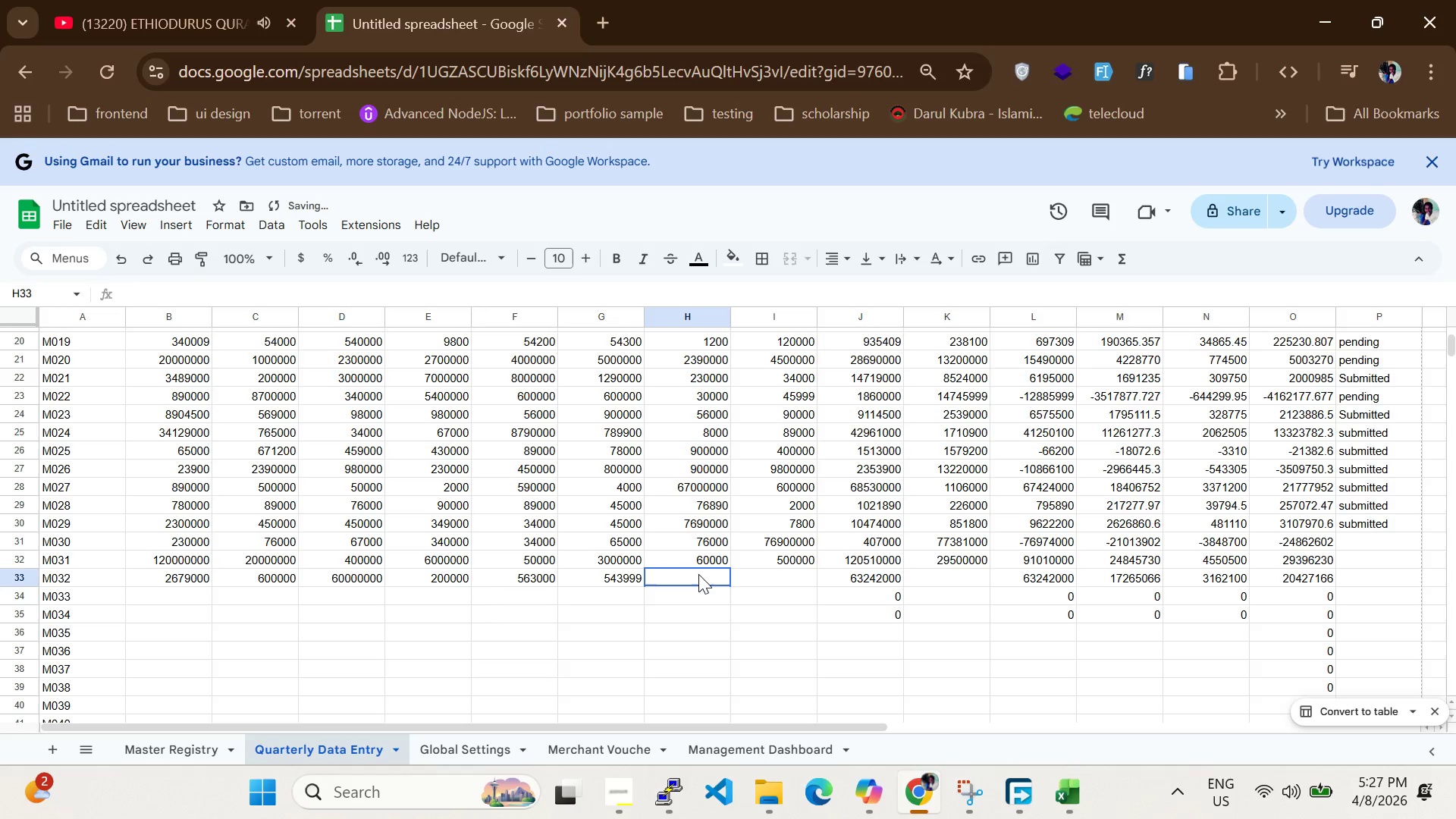 
hold_key(key=4, duration=0.34)
 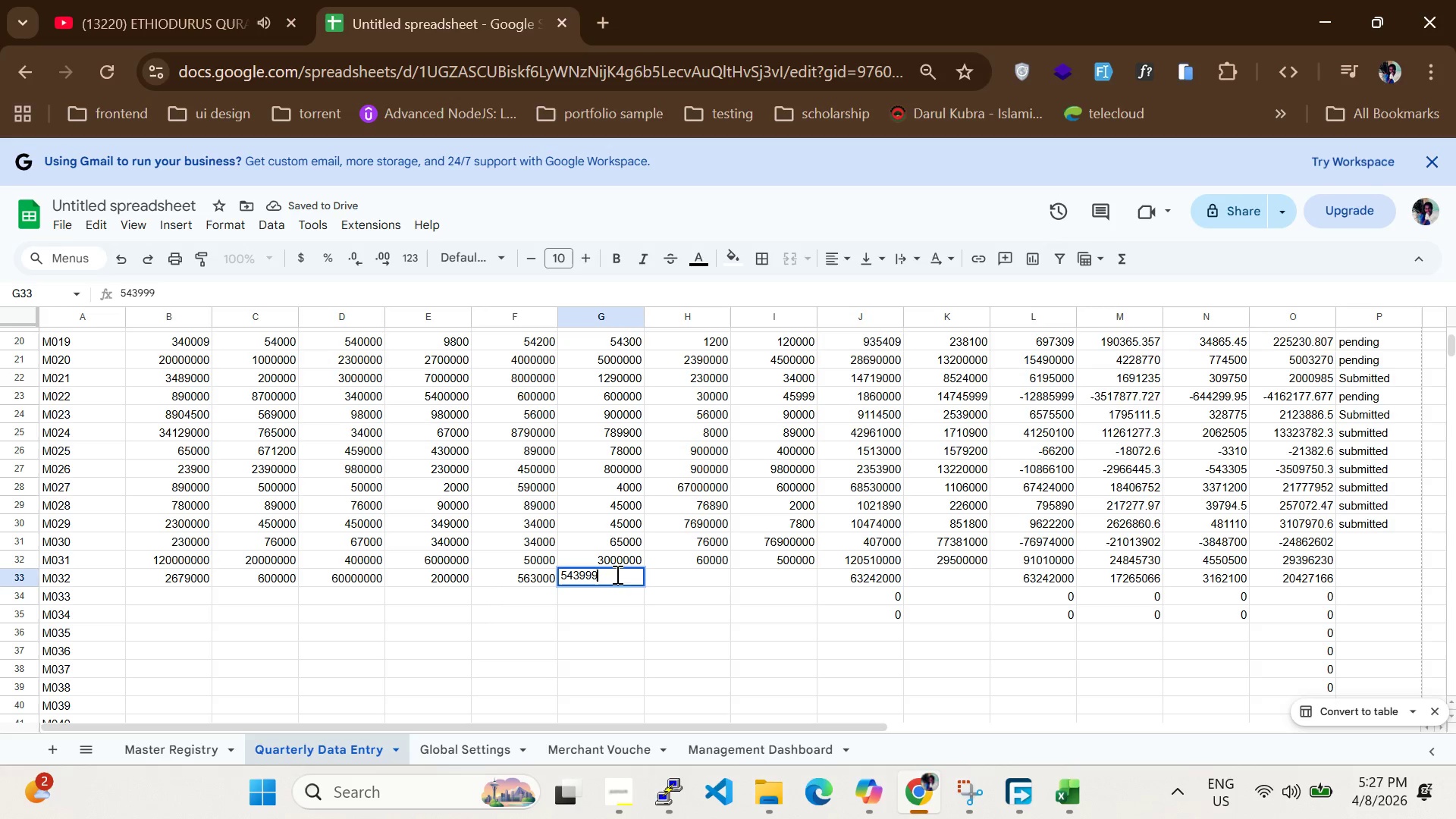 
left_click([698, 574])
 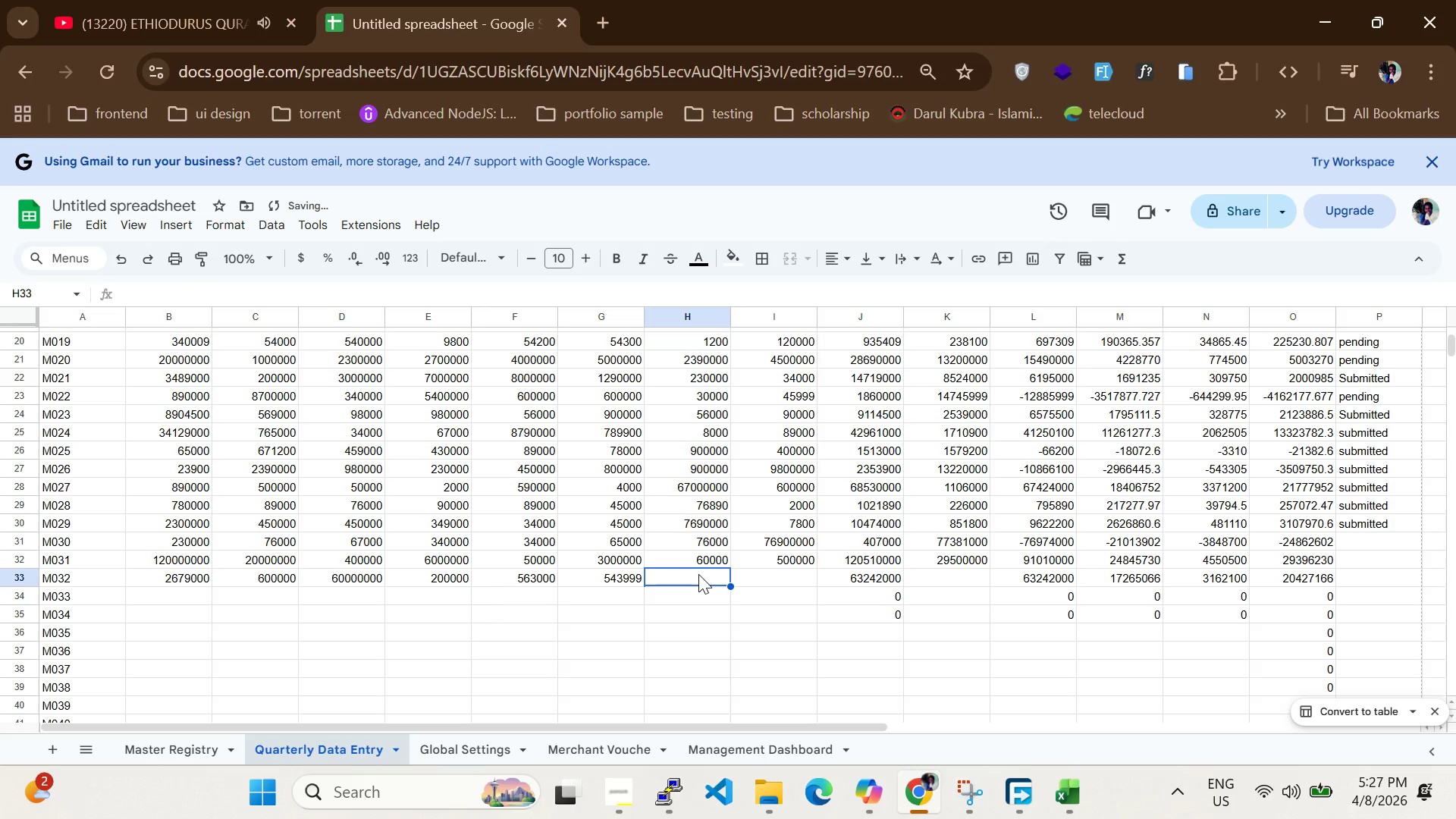 
type(5622222)
 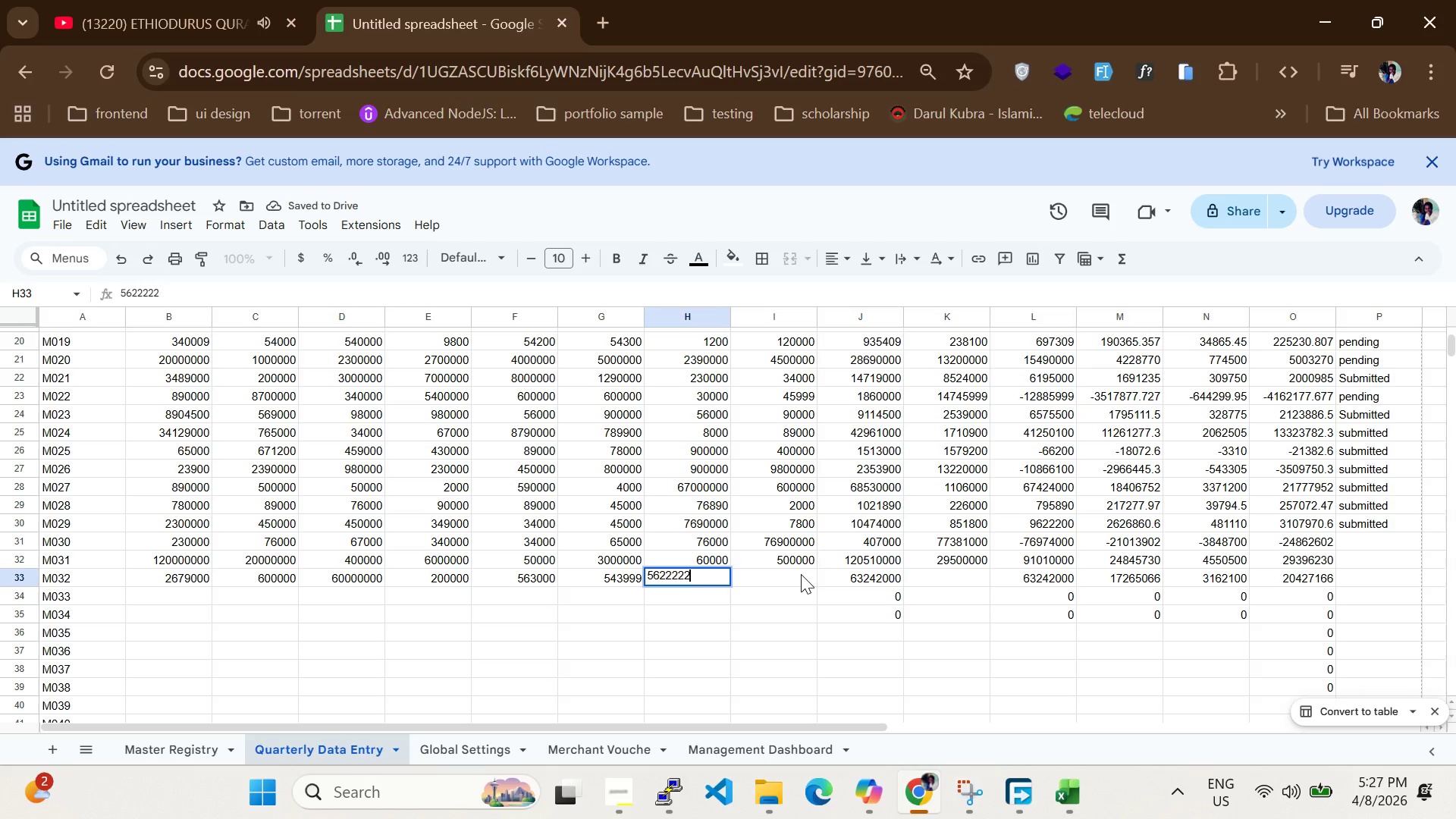 
left_click([801, 574])
 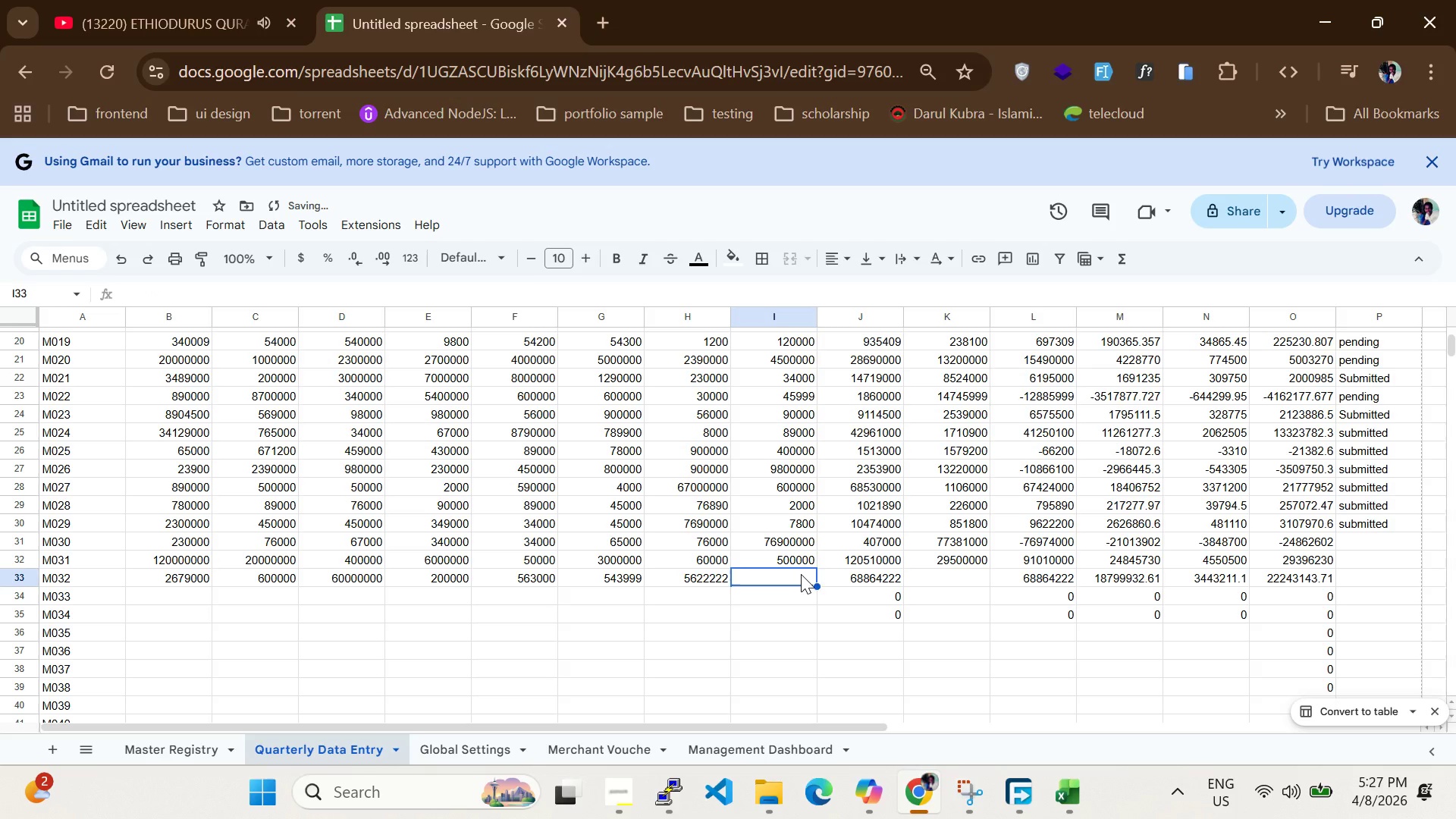 
type(6700)
 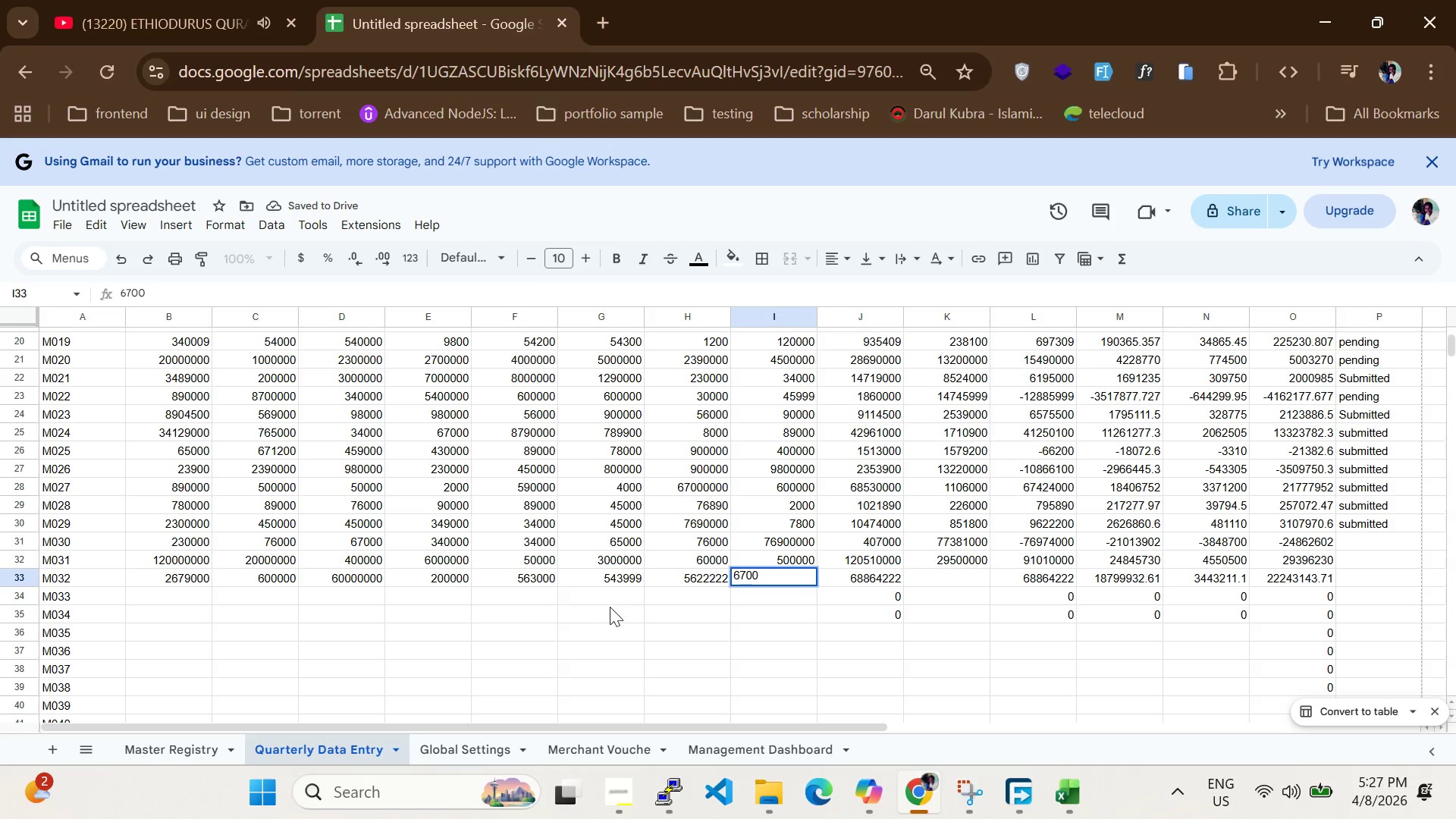 
left_click([602, 607])
 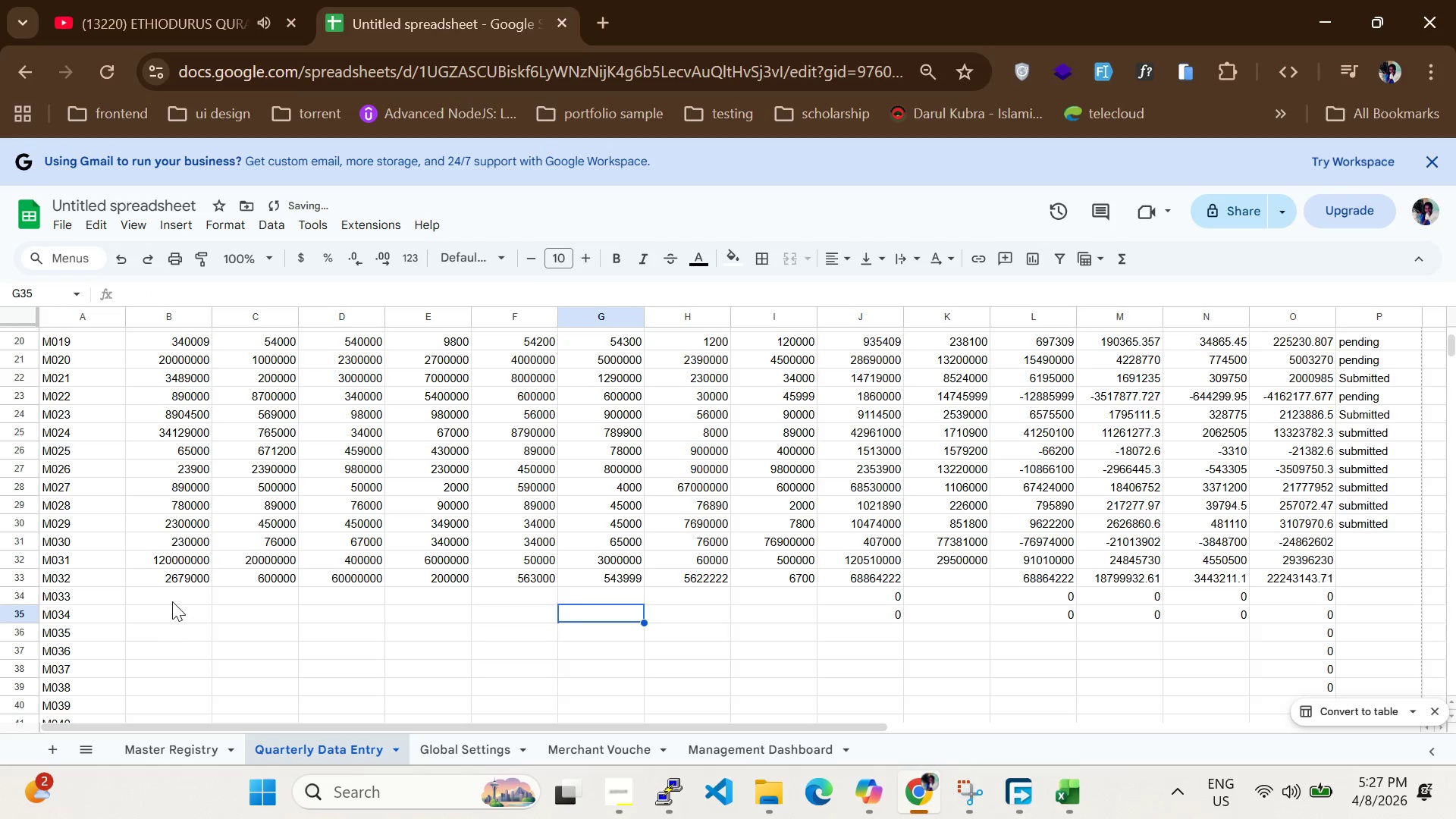 
left_click([171, 592])
 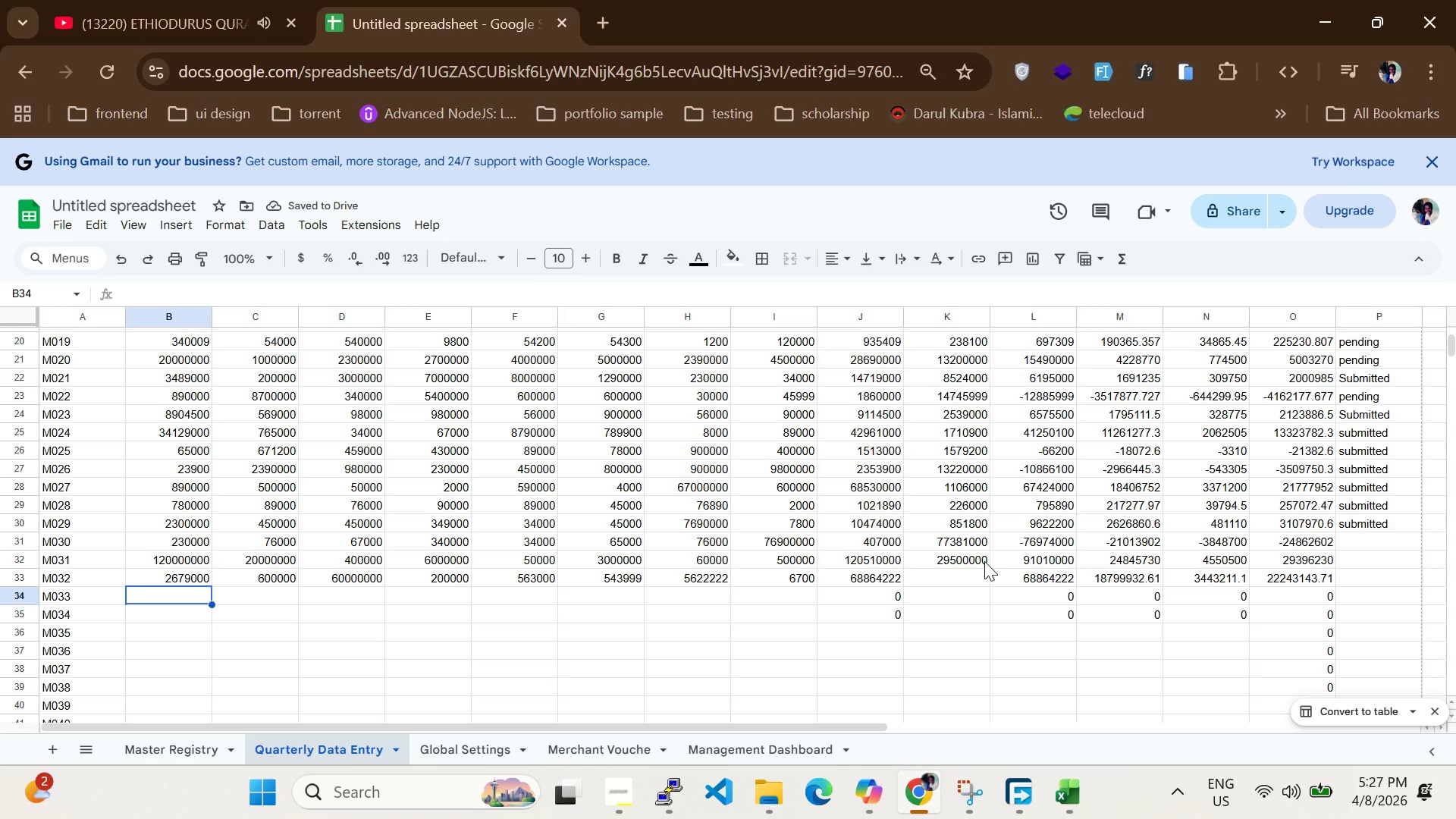 
scroll: coordinate [959, 578], scroll_direction: up, amount: 5.0
 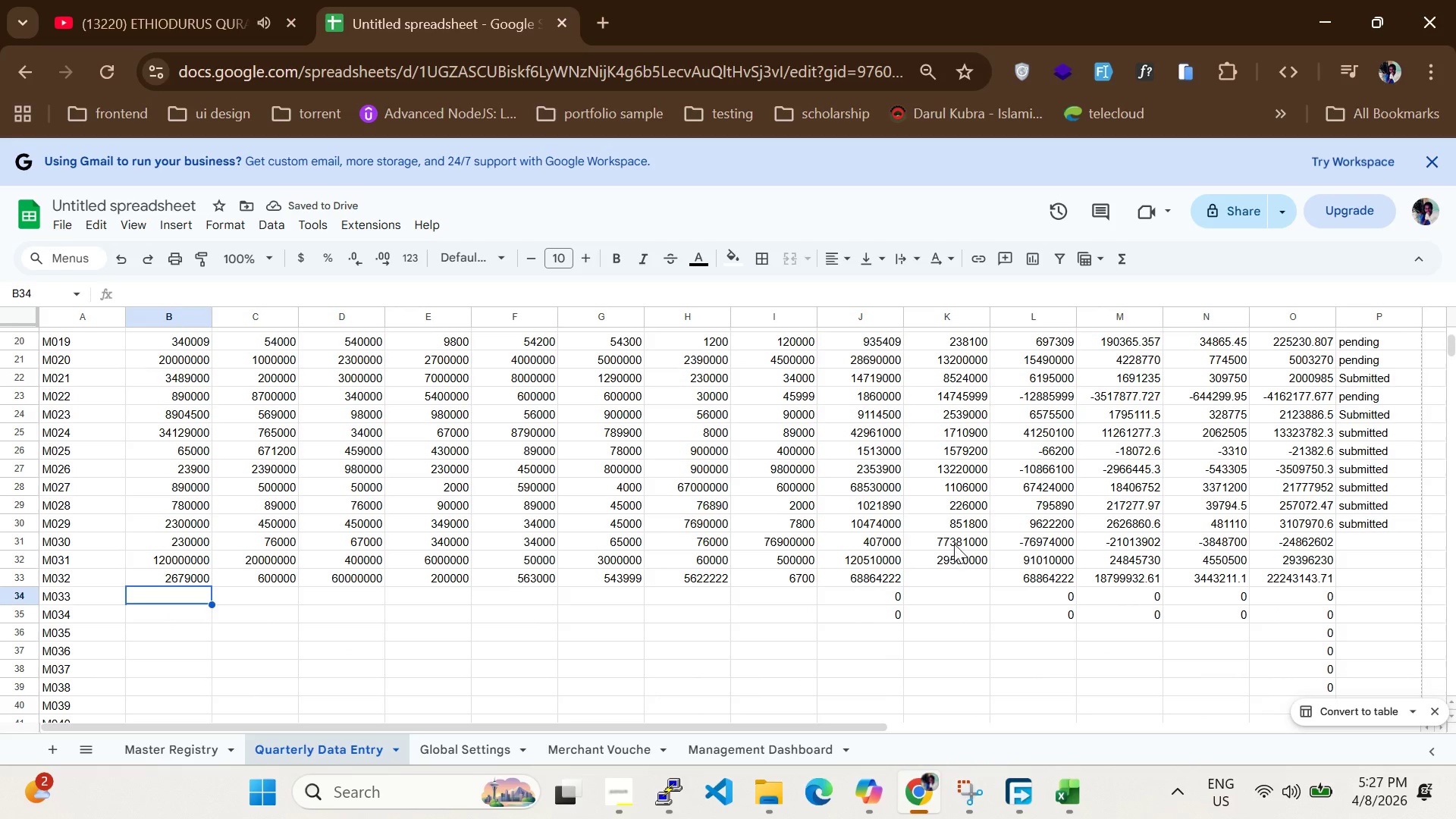 
left_click([954, 544])
 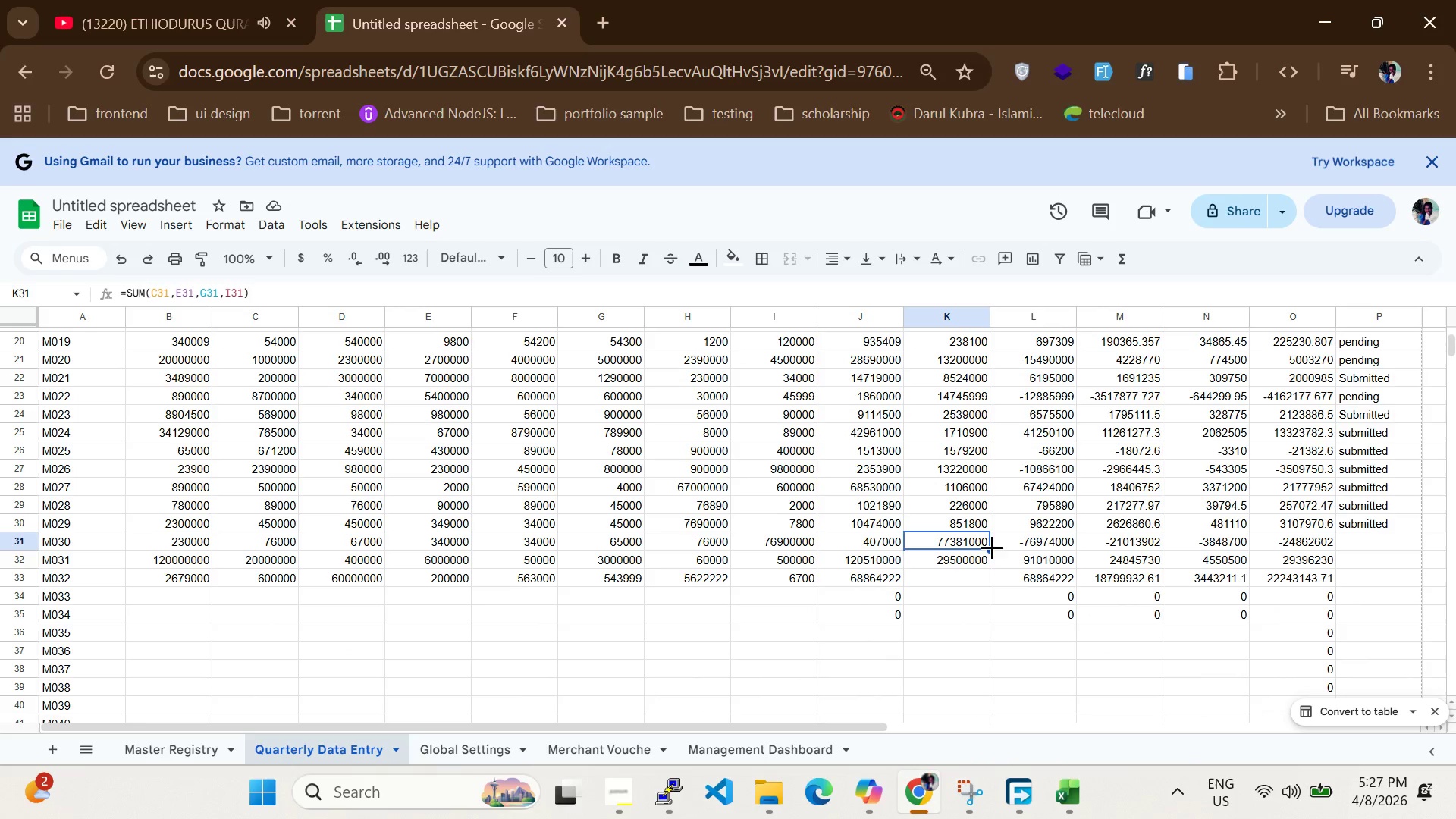 
left_click_drag(start_coordinate=[988, 547], to_coordinate=[960, 651])
 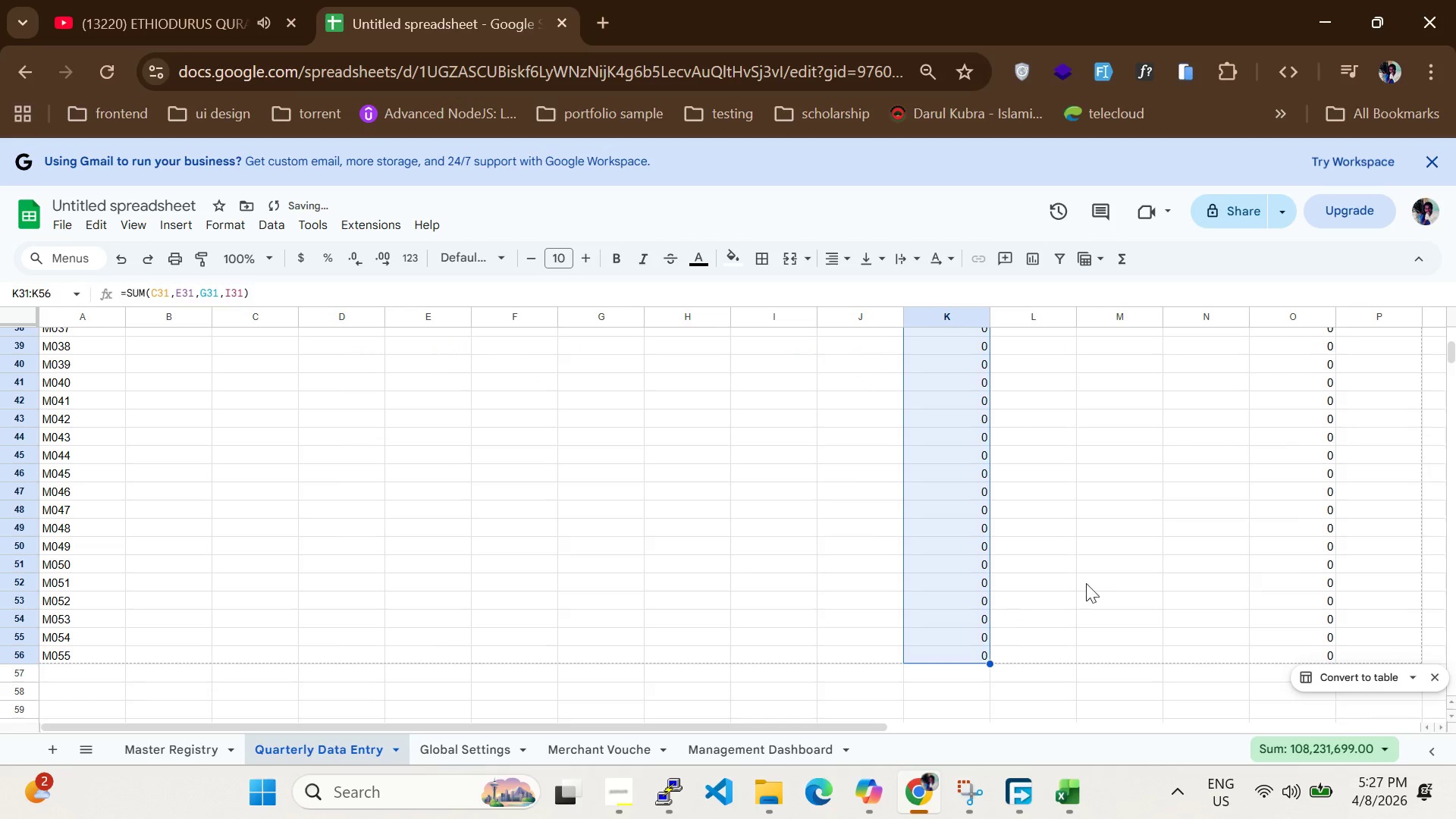 
scroll: coordinate [1007, 648], scroll_direction: down, amount: 2.0
 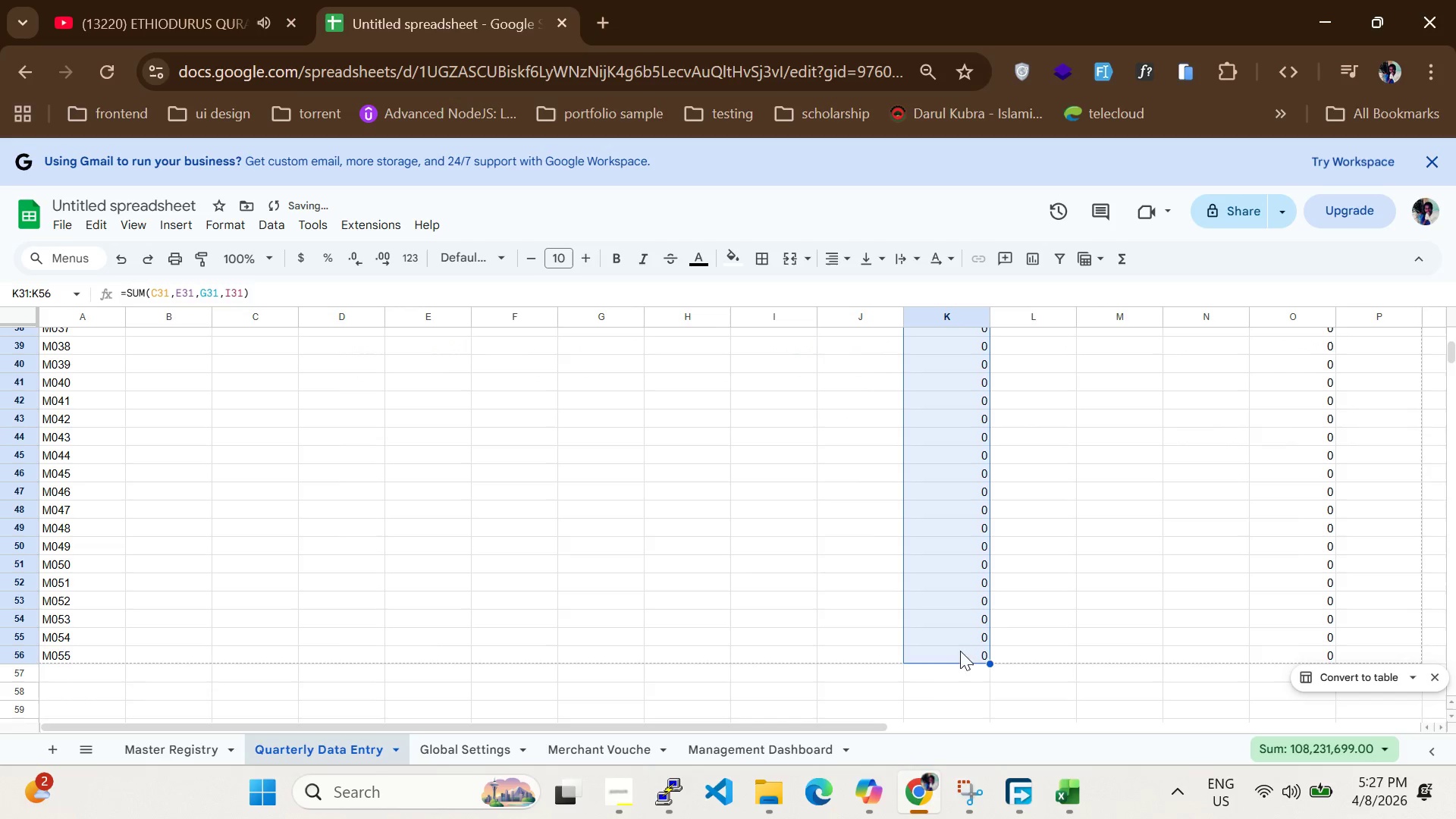 
scroll: coordinate [1103, 576], scroll_direction: up, amount: 1.0
 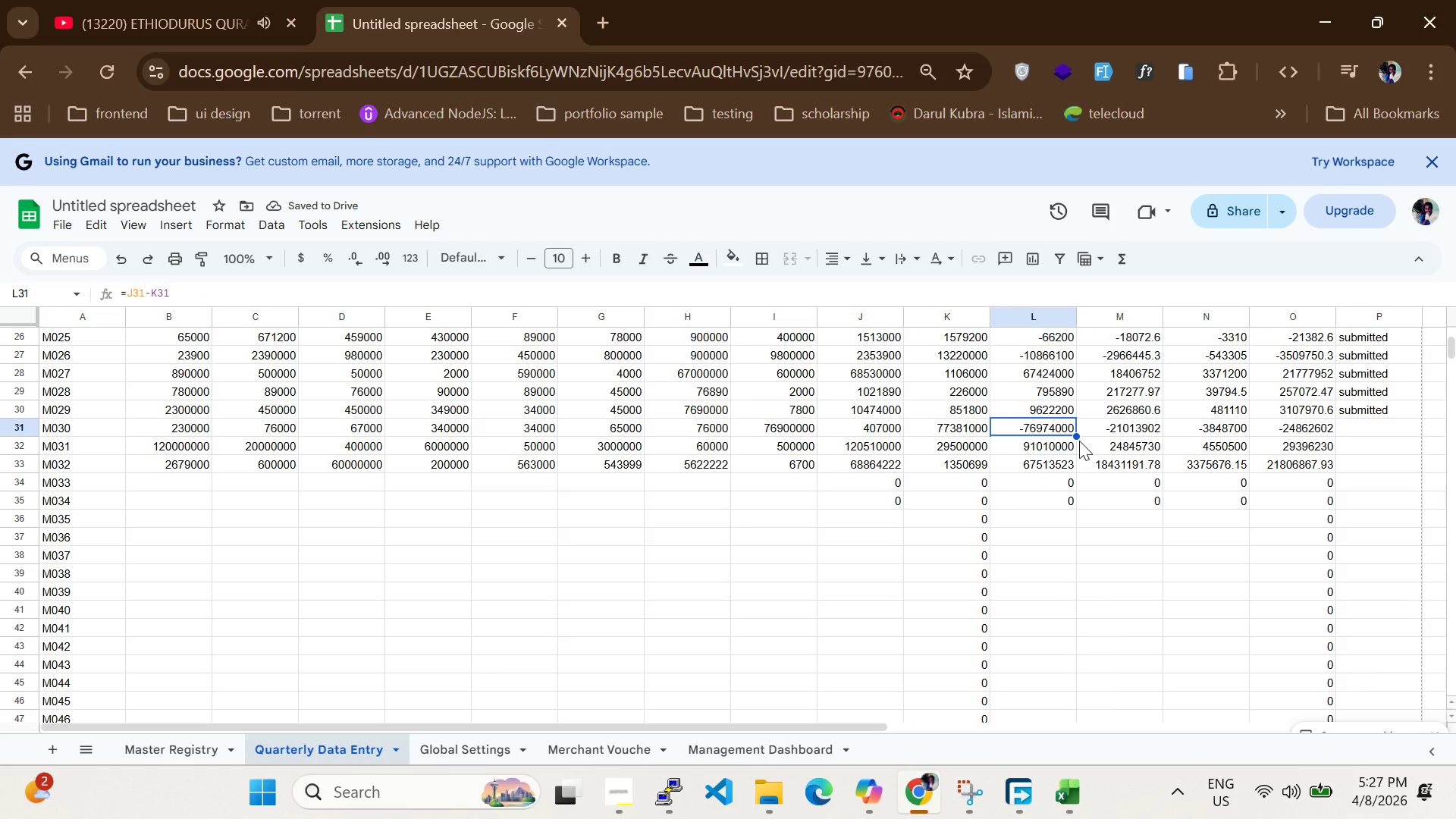 
left_click([1075, 437])
 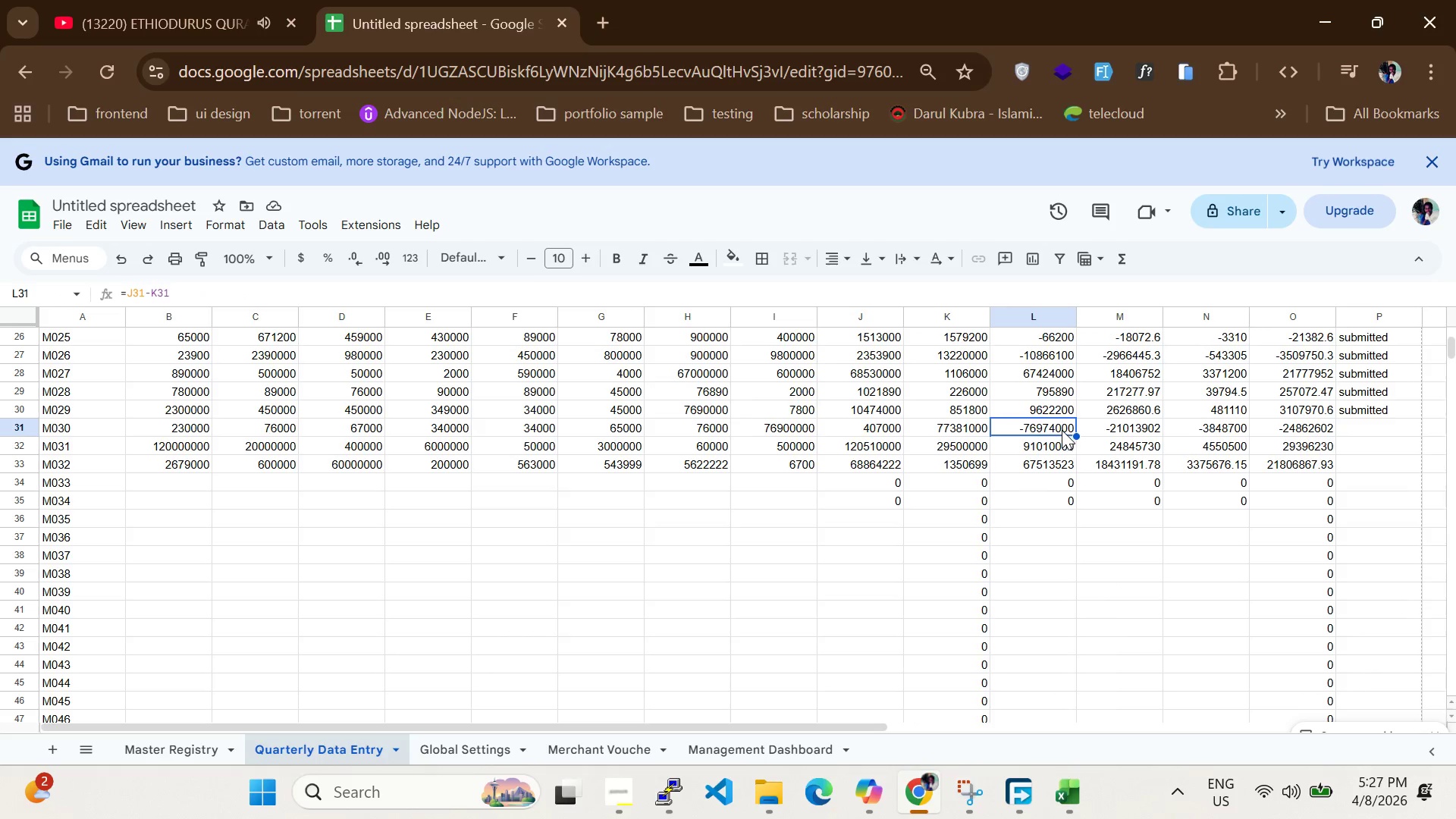 
double_click([1062, 430])
 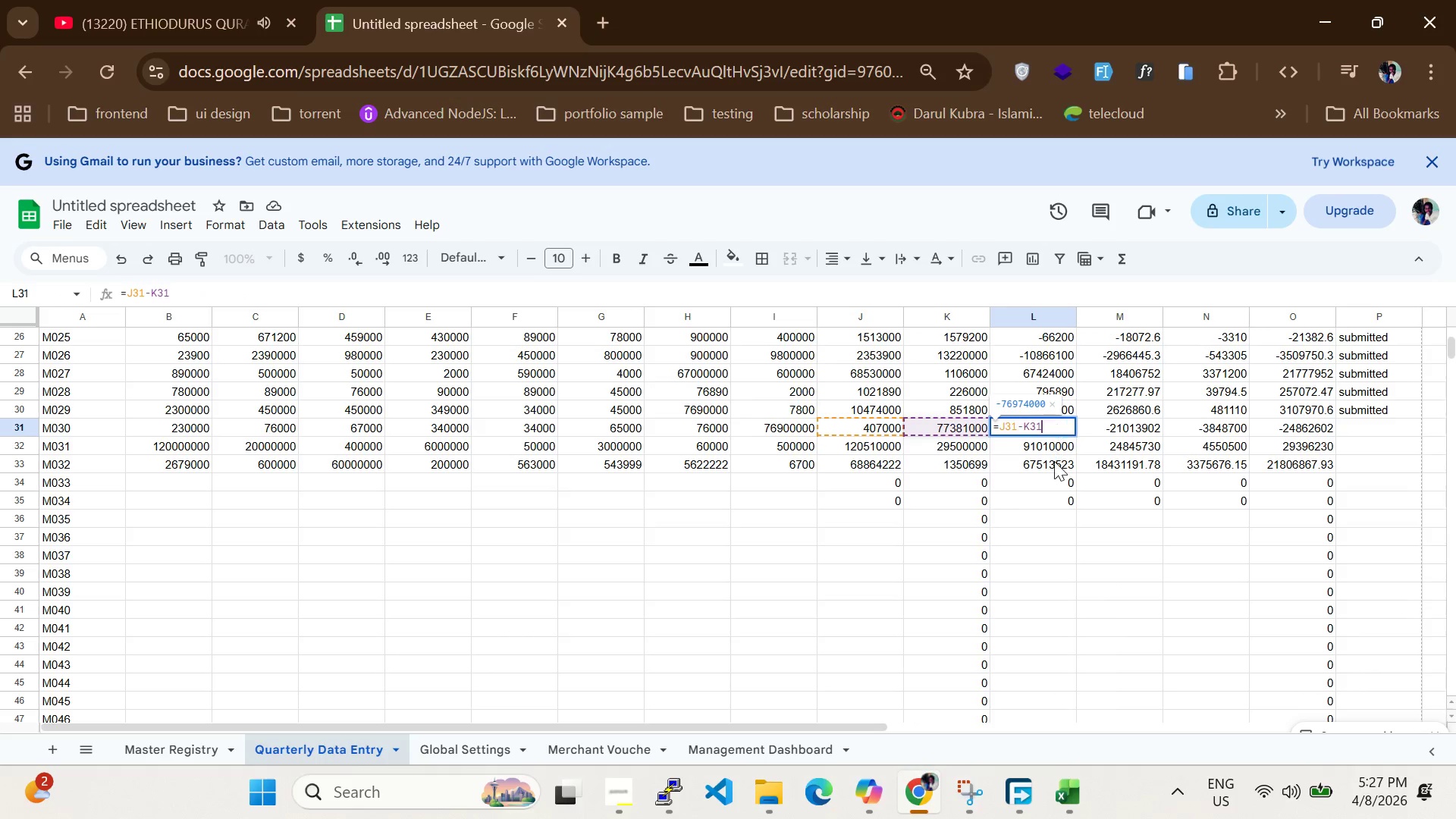 
left_click([1055, 463])
 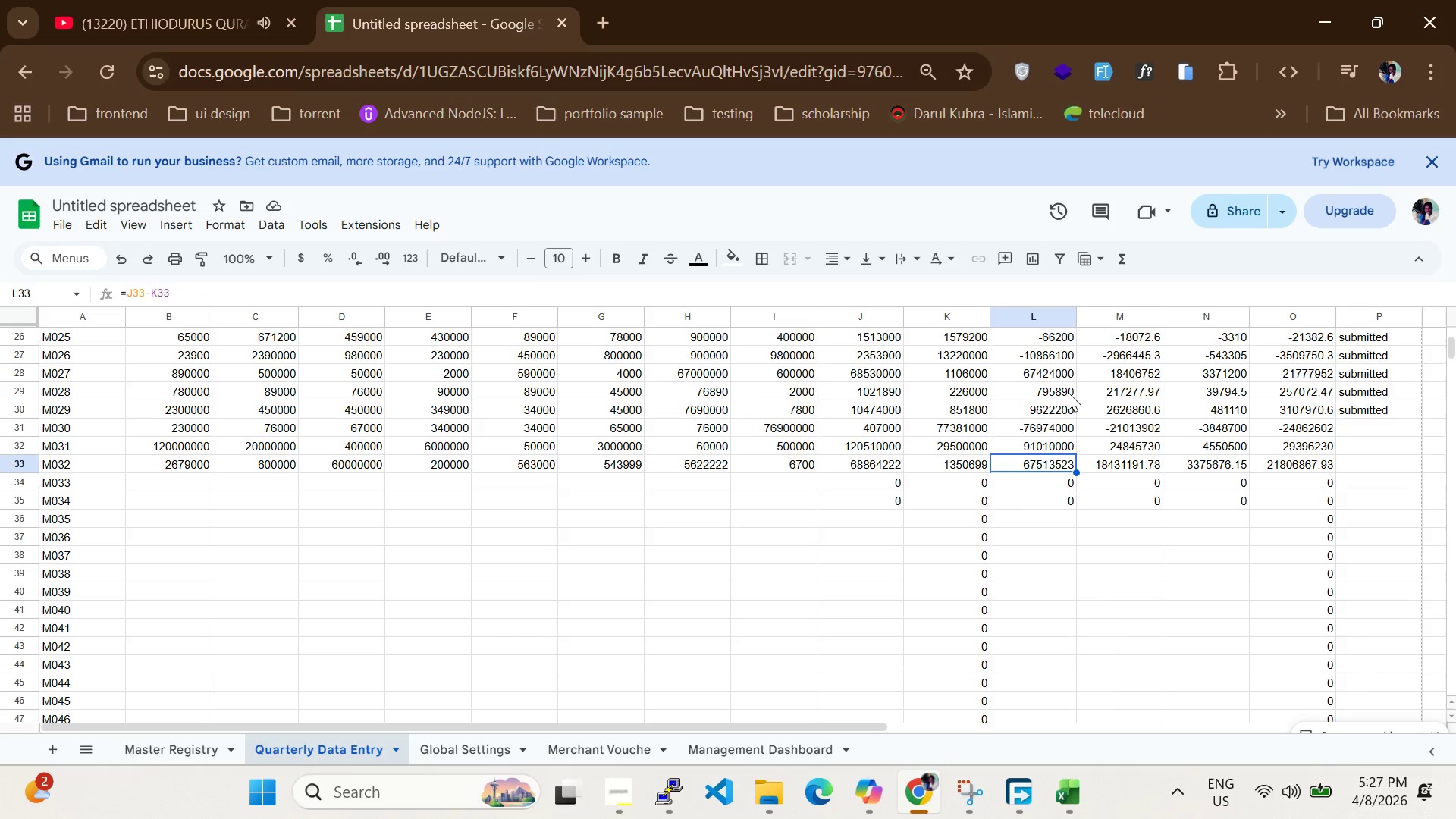 
left_click([1068, 392])
 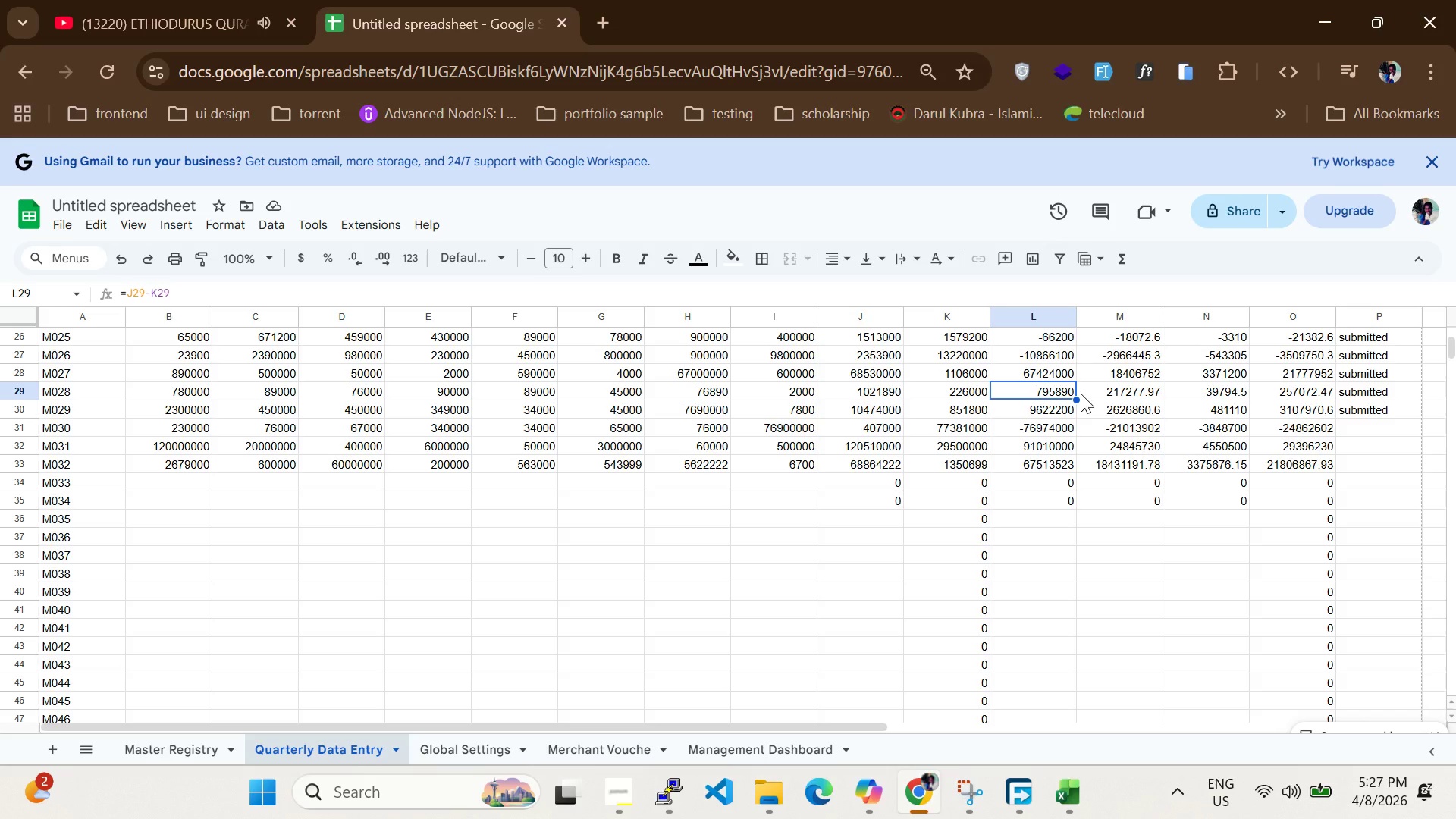 
wait(5.22)
 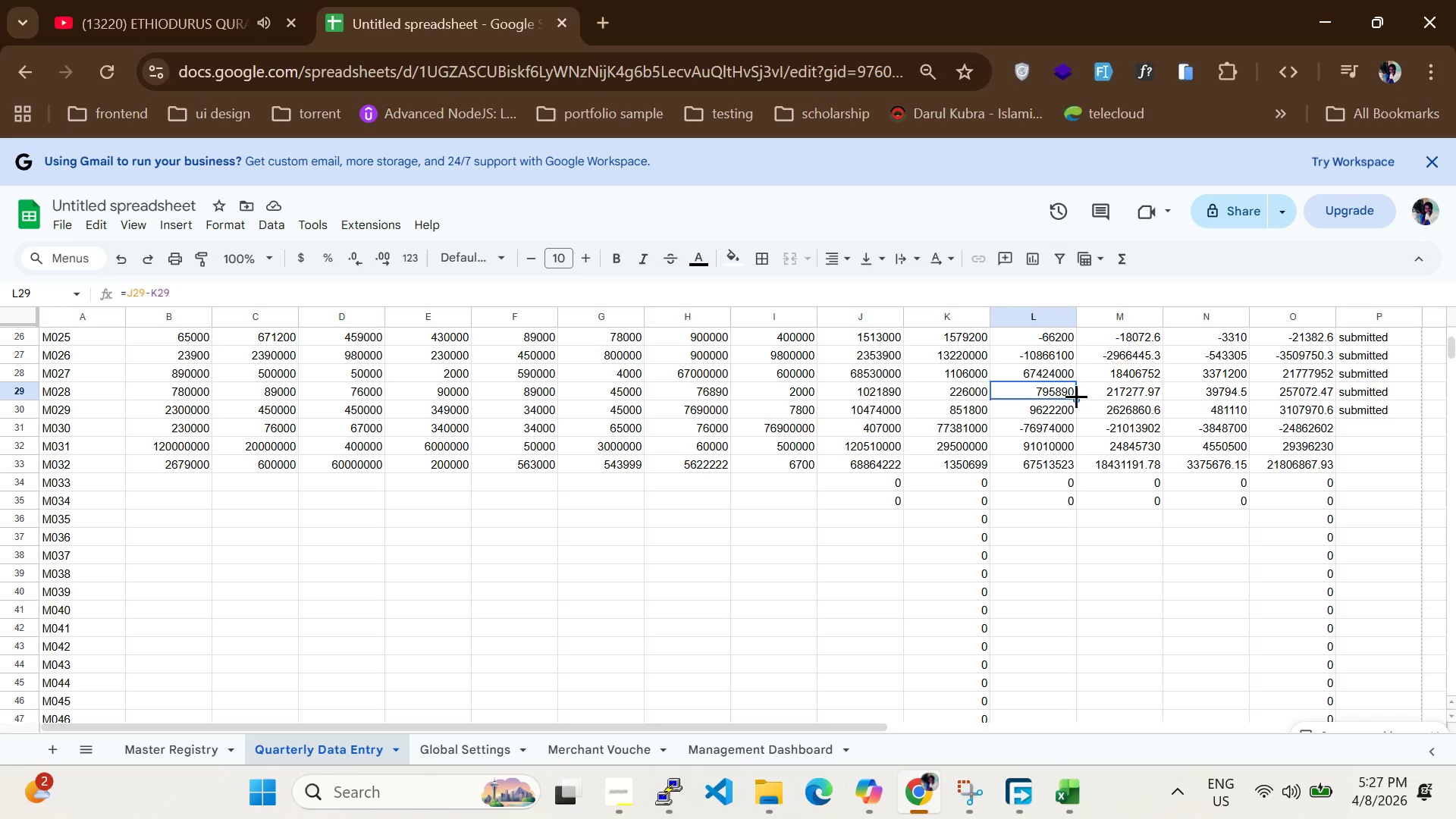 
left_click([1076, 394])
 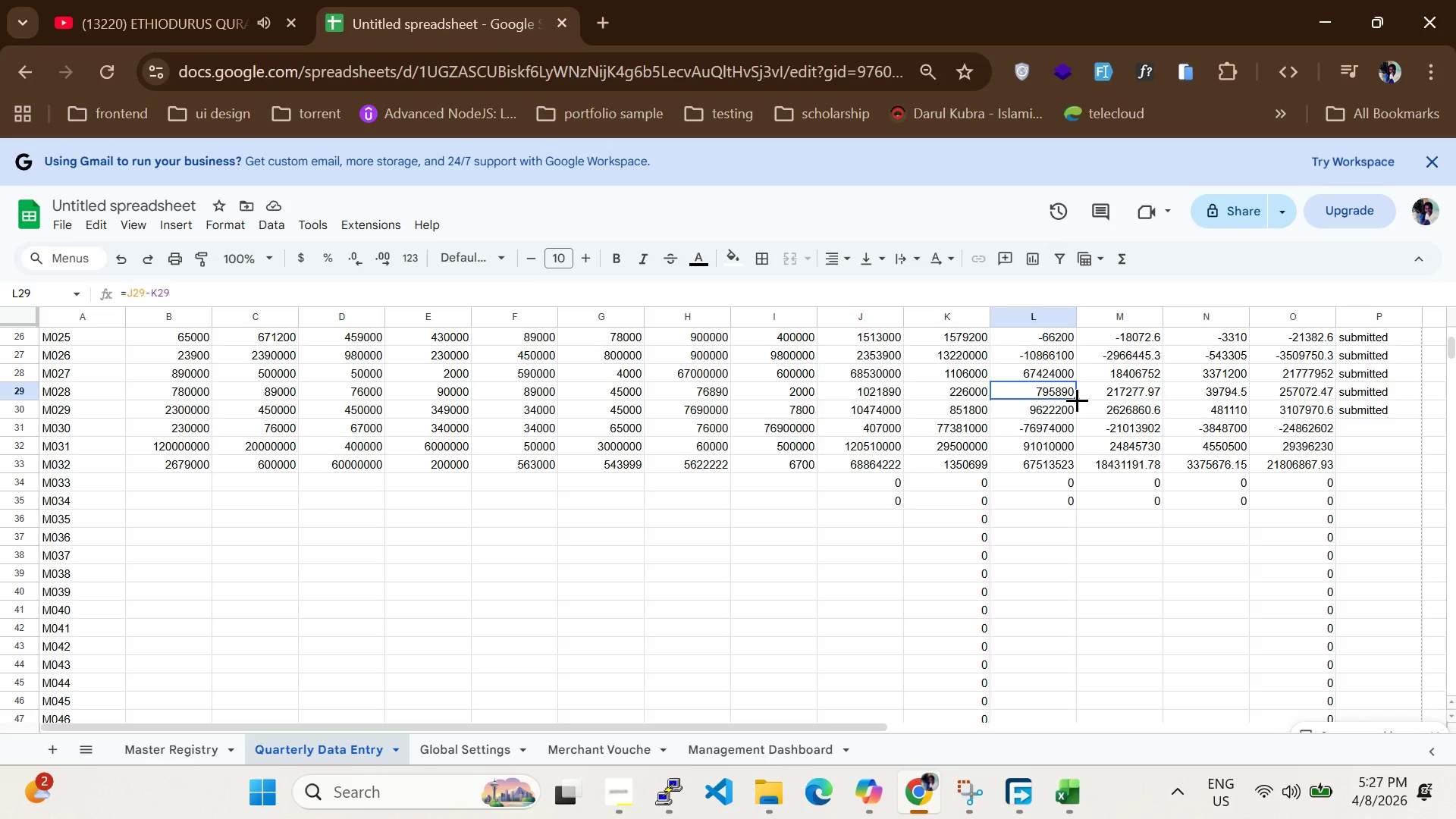 
left_click_drag(start_coordinate=[1077, 400], to_coordinate=[1058, 662])
 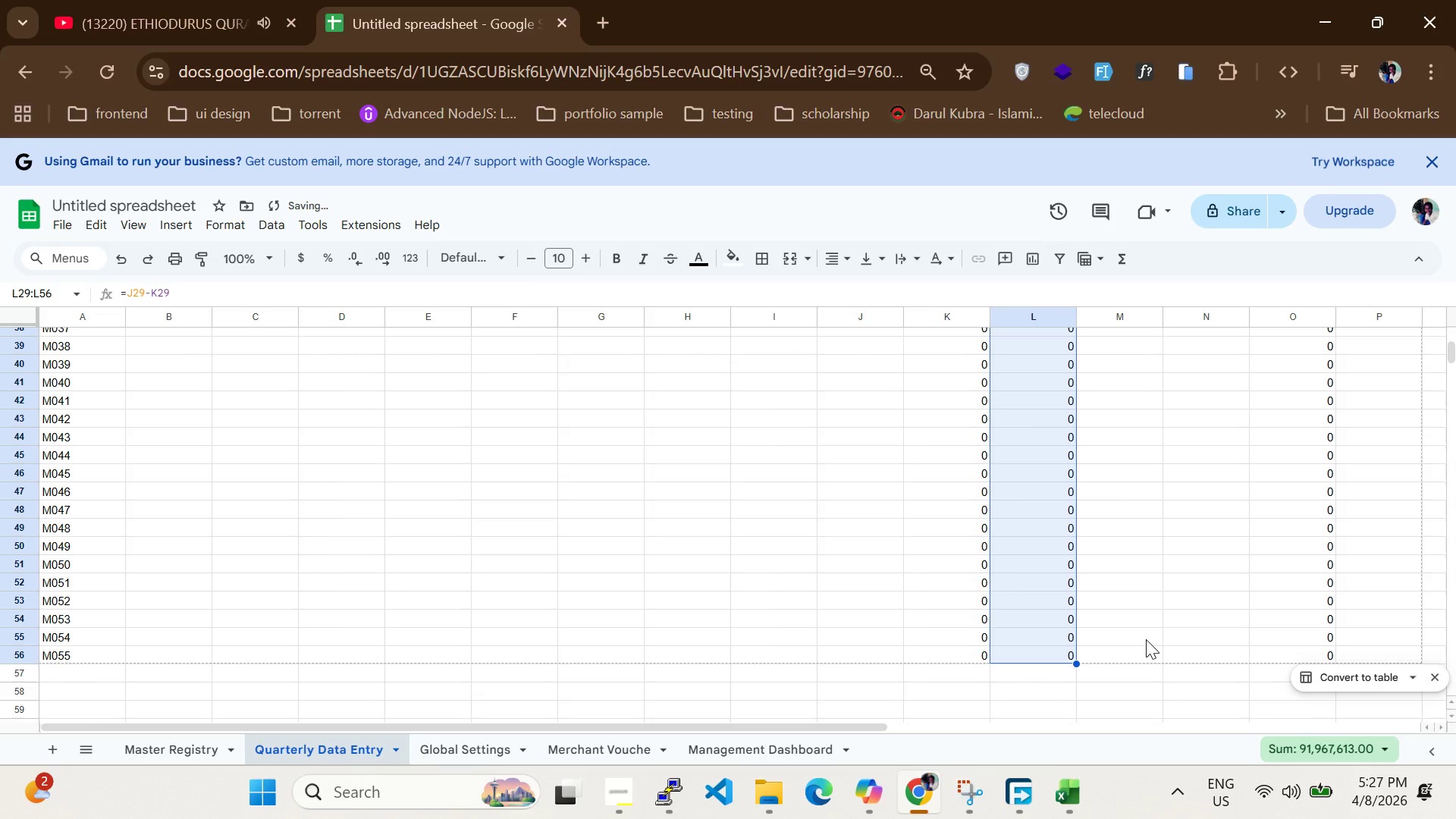 
scroll: coordinate [1125, 632], scroll_direction: none, amount: 0.0
 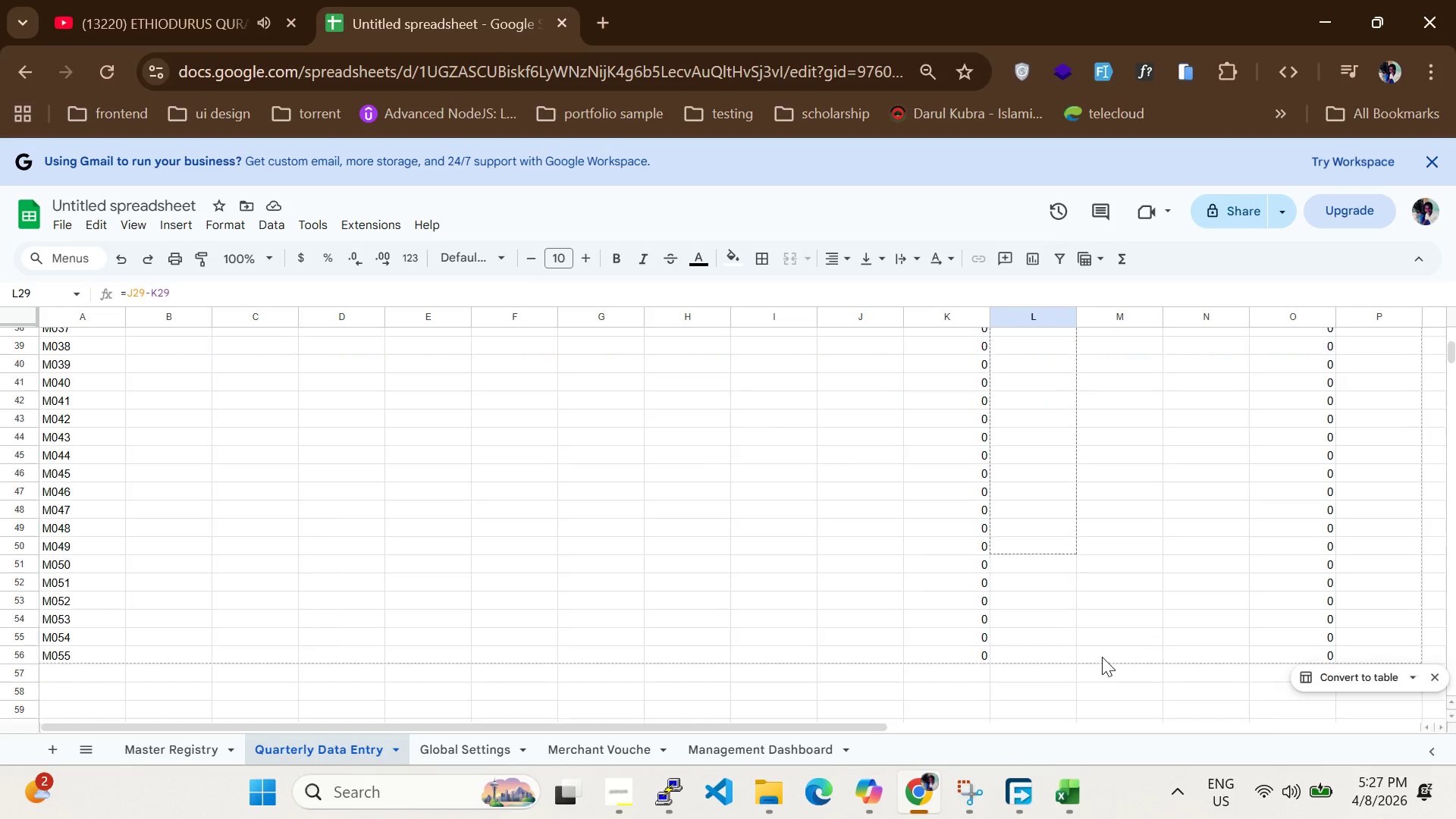 
scroll: coordinate [1102, 657], scroll_direction: down, amount: 1.0
 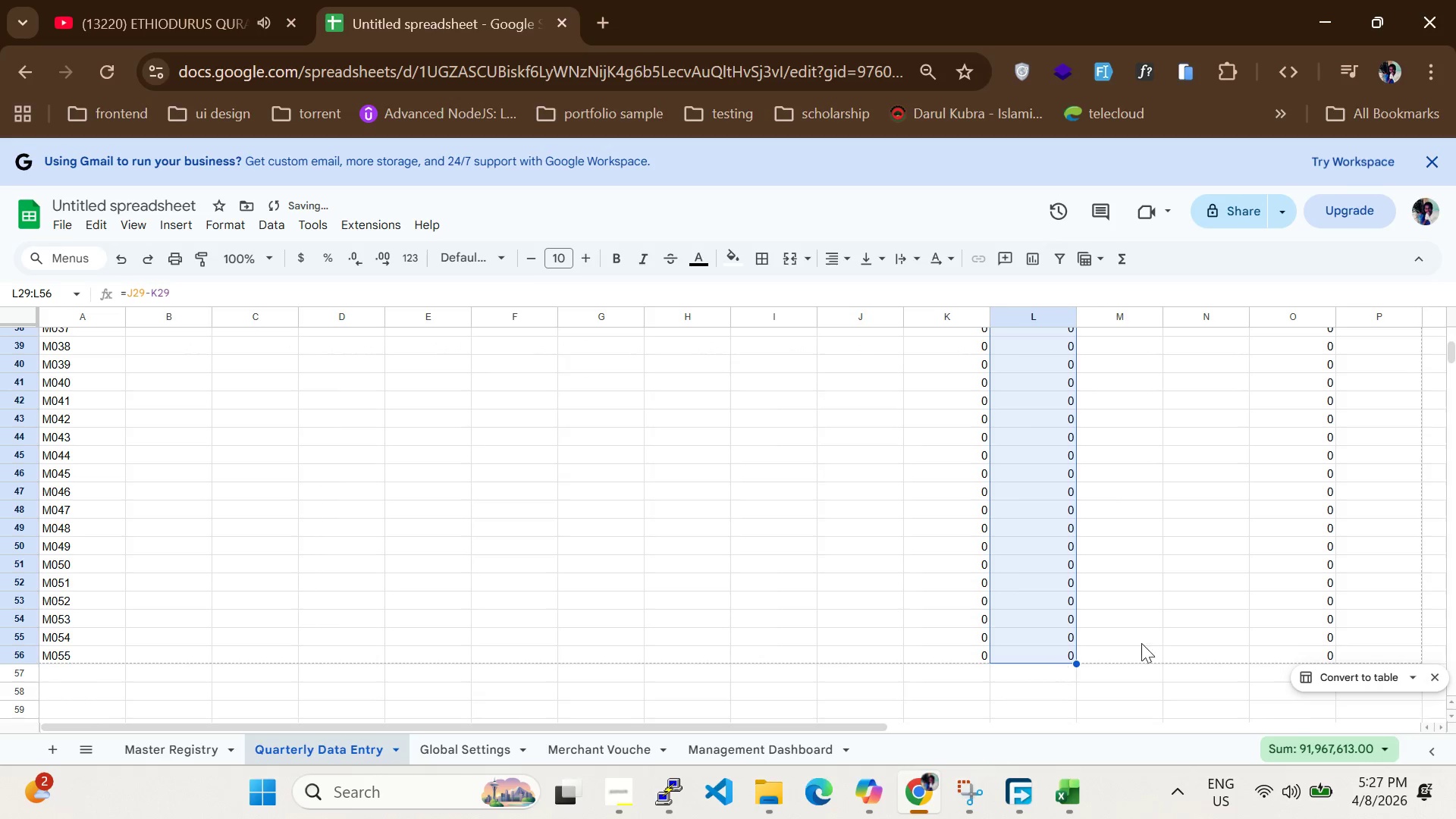 
scroll: coordinate [1122, 620], scroll_direction: up, amount: 3.0
 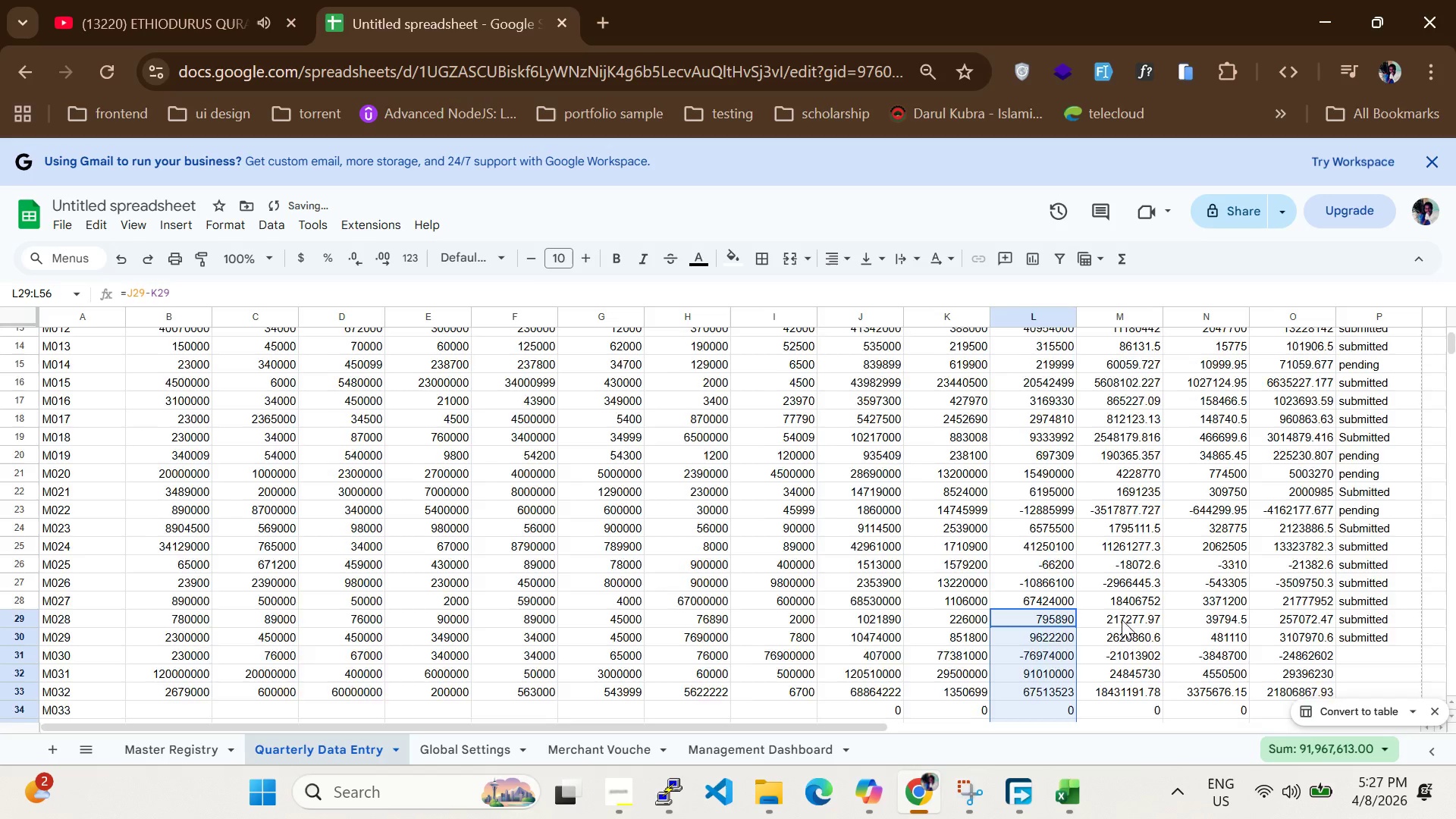 
scroll: coordinate [1122, 620], scroll_direction: down, amount: 1.0
 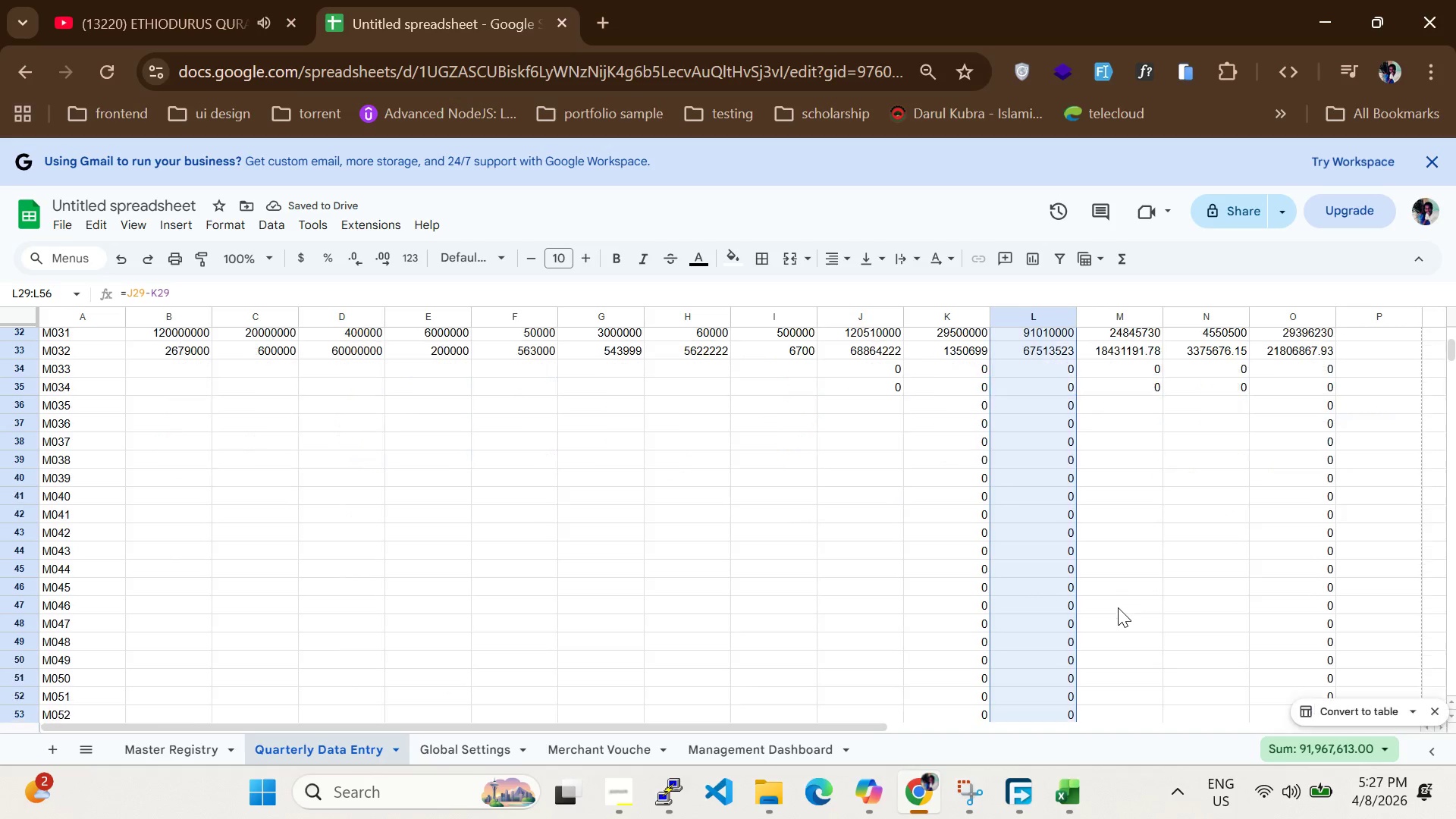 
scroll: coordinate [1128, 590], scroll_direction: none, amount: 0.0
 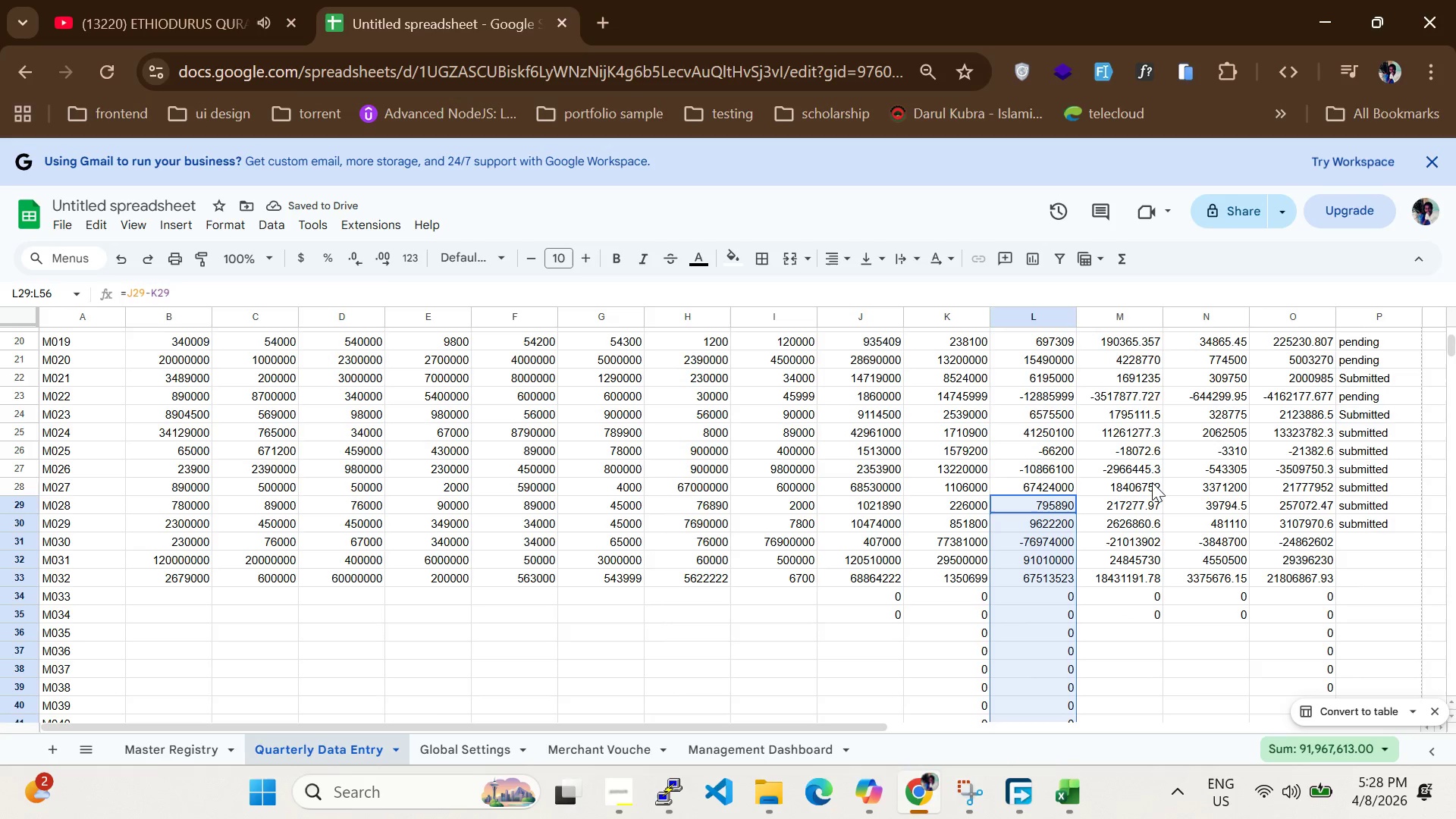 
left_click([1152, 482])
 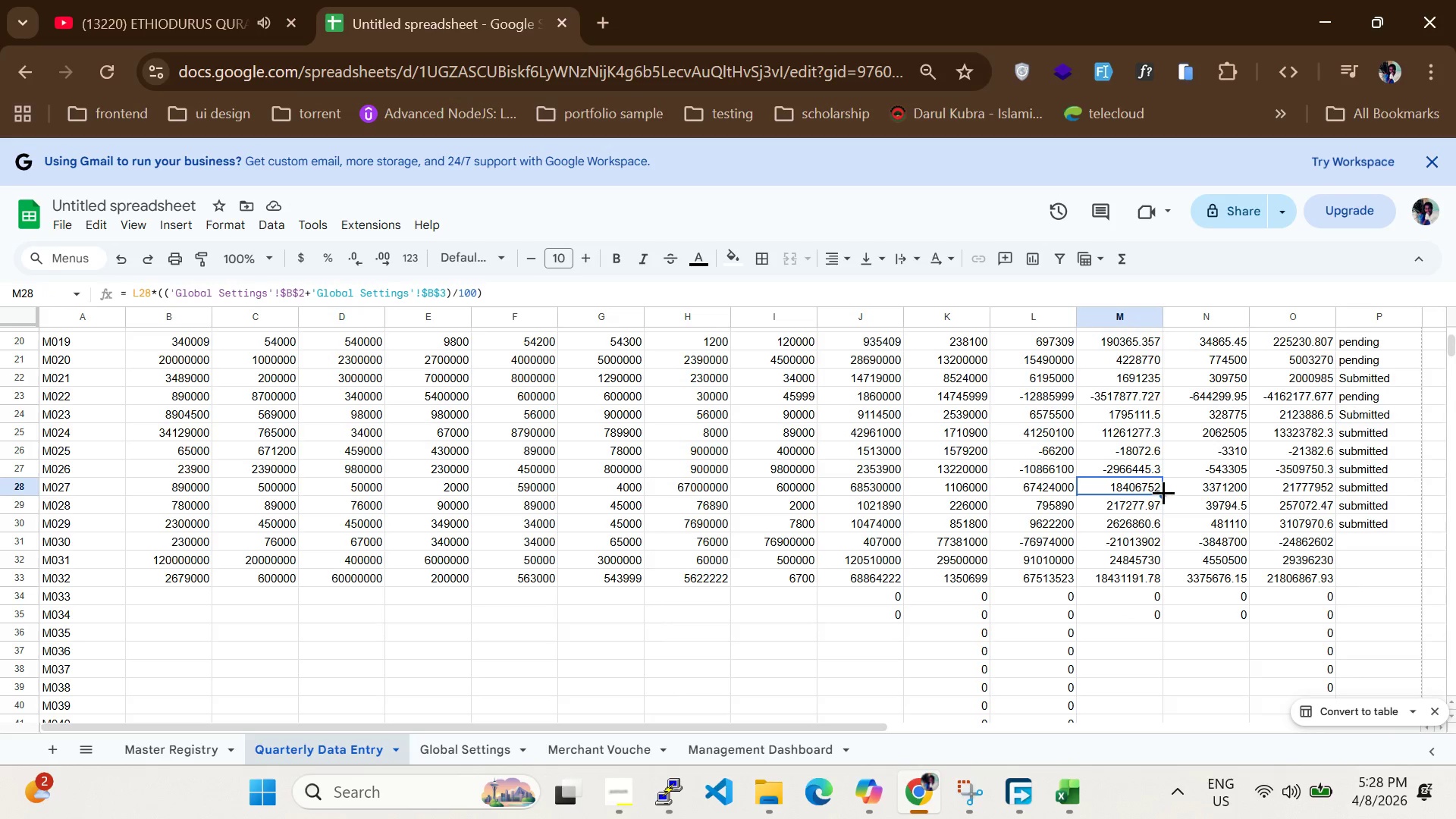 
left_click_drag(start_coordinate=[1163, 492], to_coordinate=[1150, 654])
 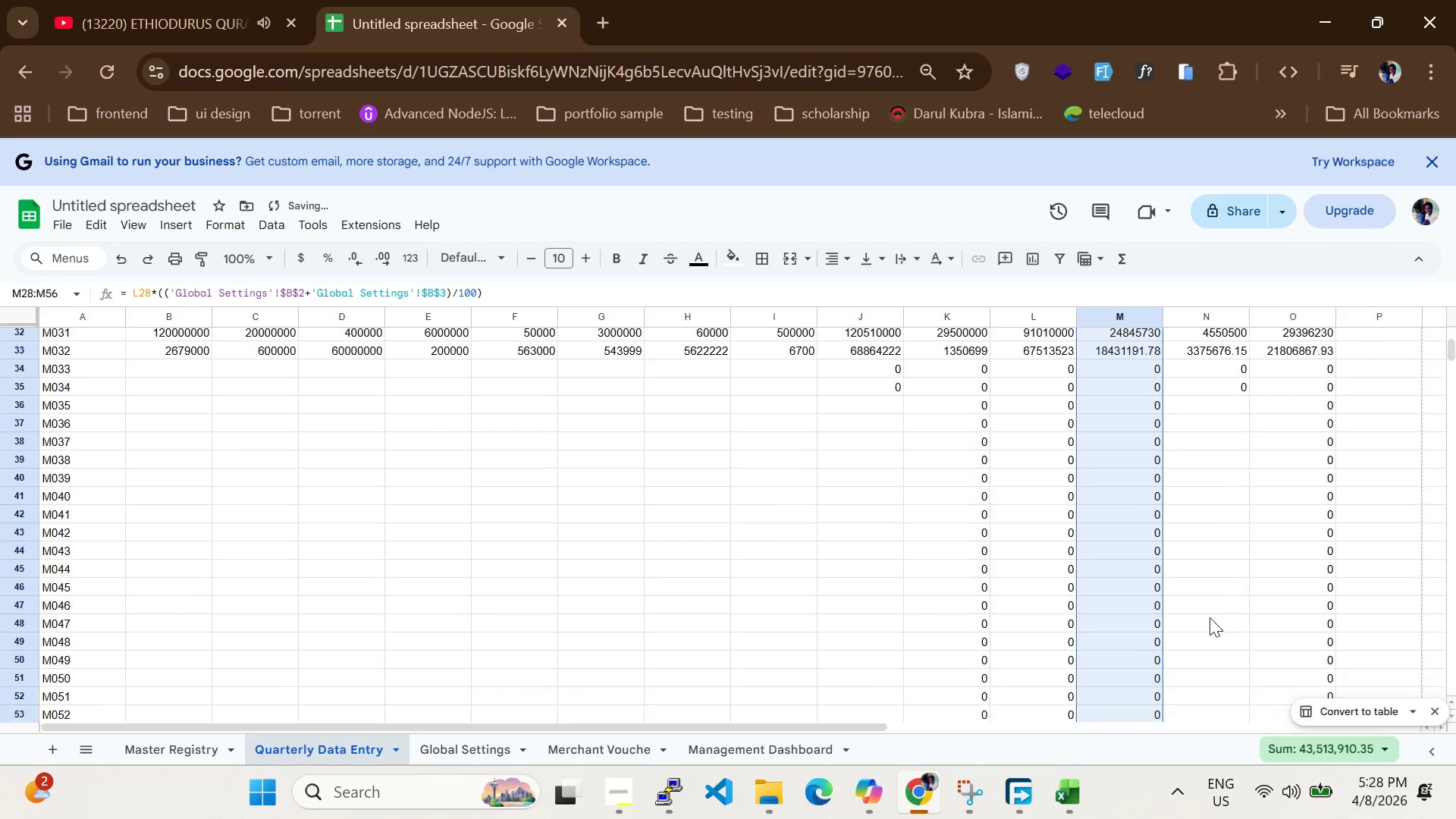 
scroll: coordinate [1150, 601], scroll_direction: down, amount: 2.0
 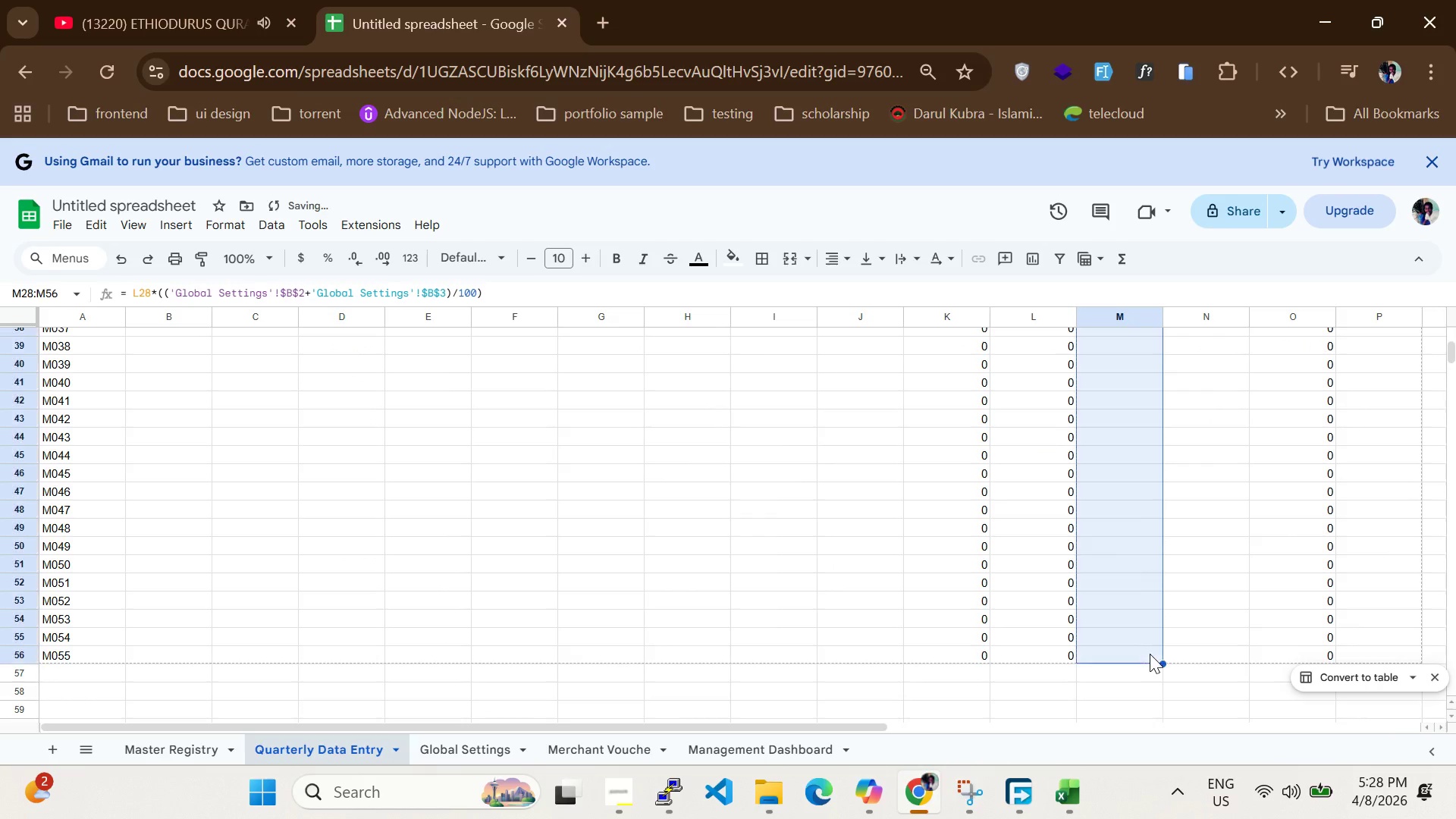 
scroll: coordinate [1210, 617], scroll_direction: up, amount: 3.0
 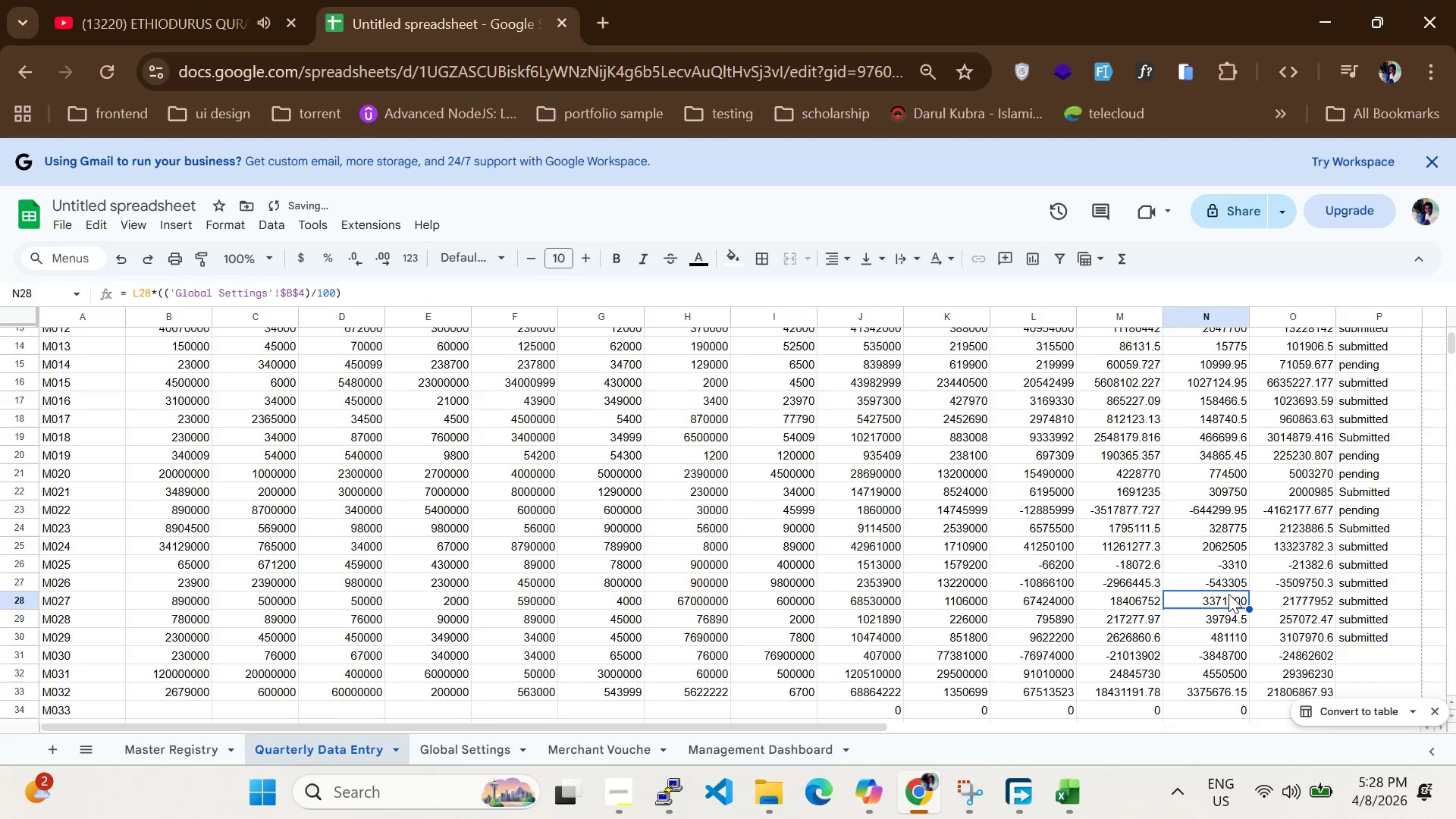 
scroll: coordinate [1228, 594], scroll_direction: none, amount: 0.0
 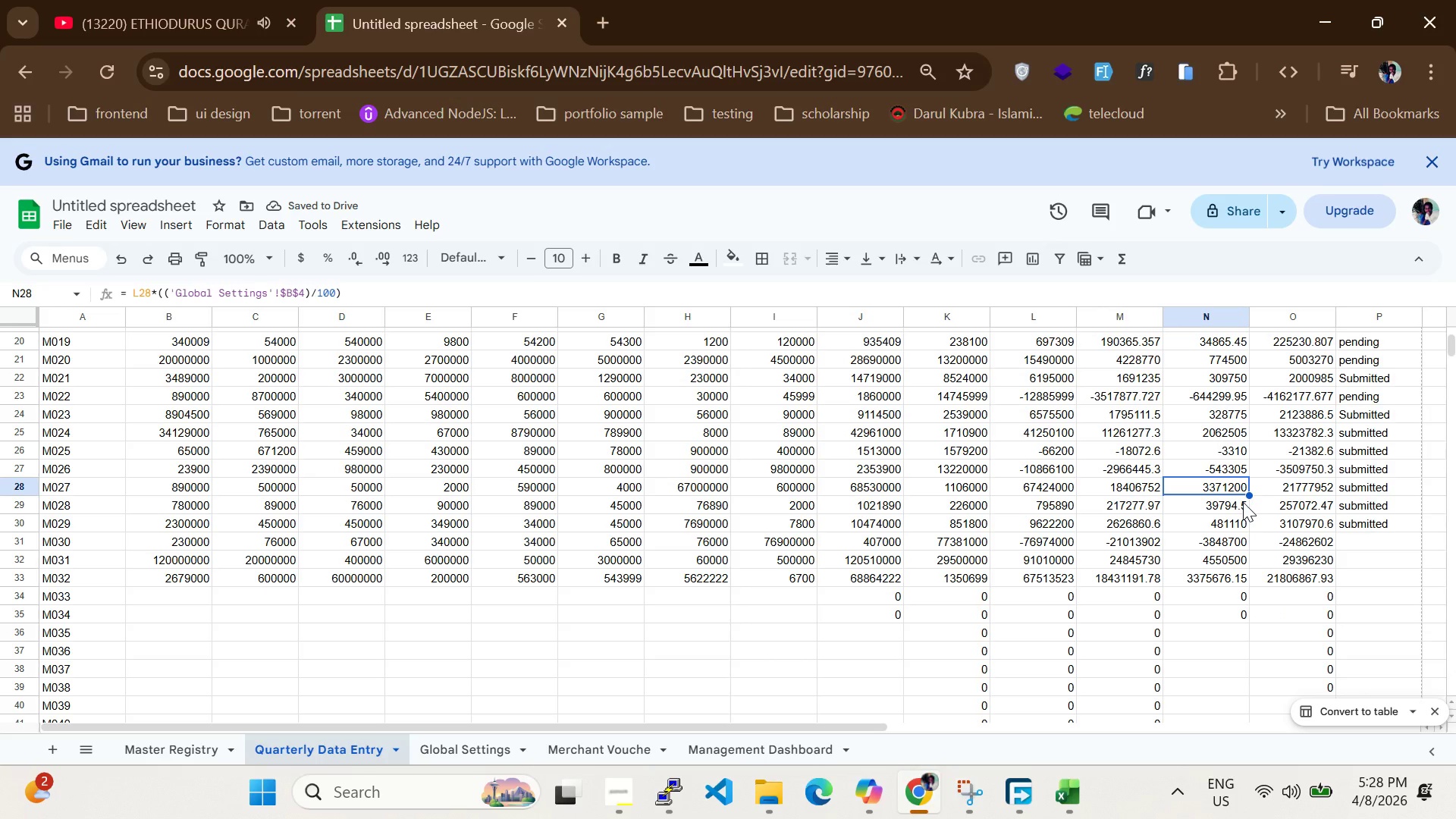 
scroll: coordinate [1243, 502], scroll_direction: down, amount: 1.0
 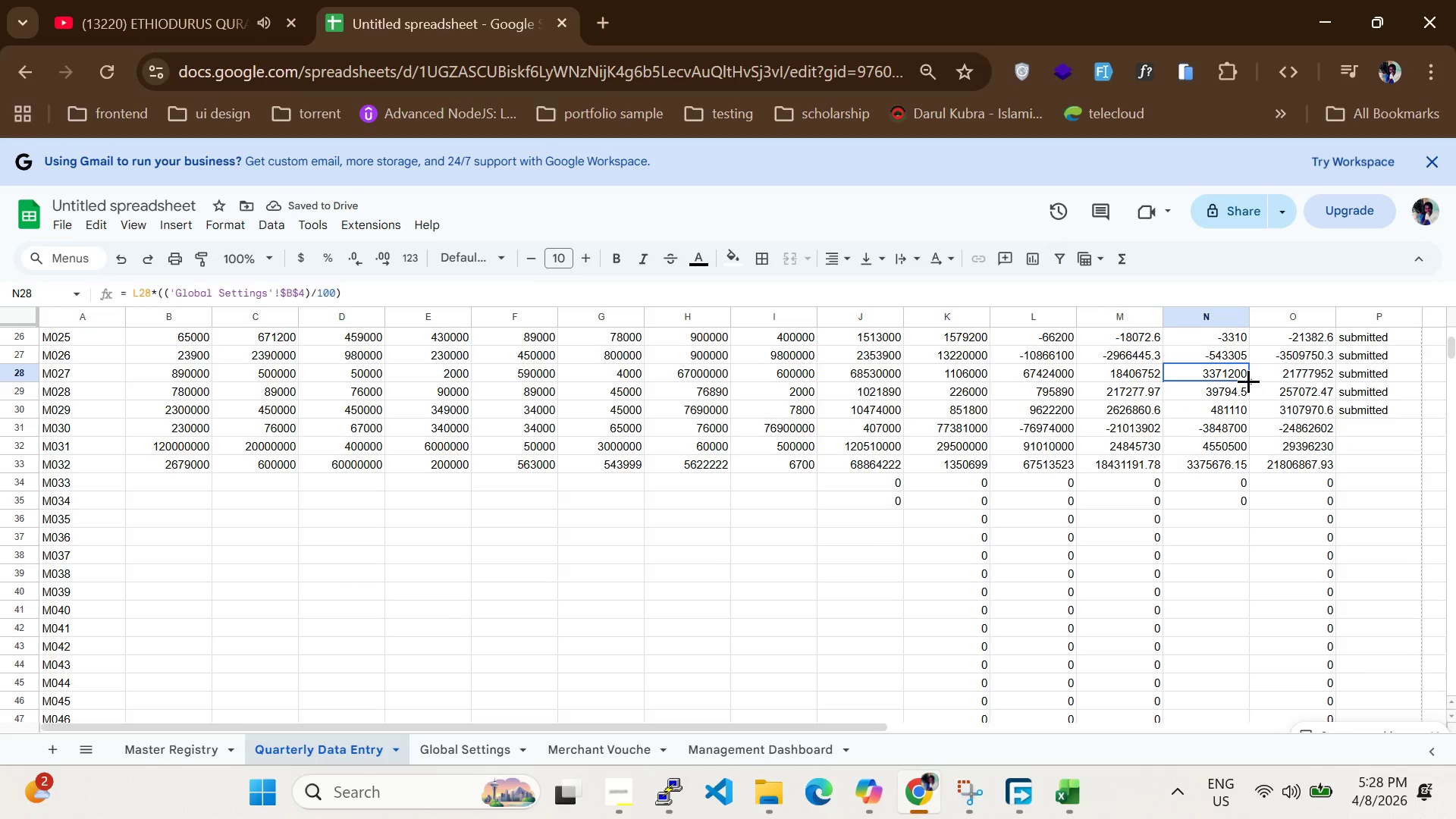 
left_click_drag(start_coordinate=[1248, 381], to_coordinate=[1235, 542])
 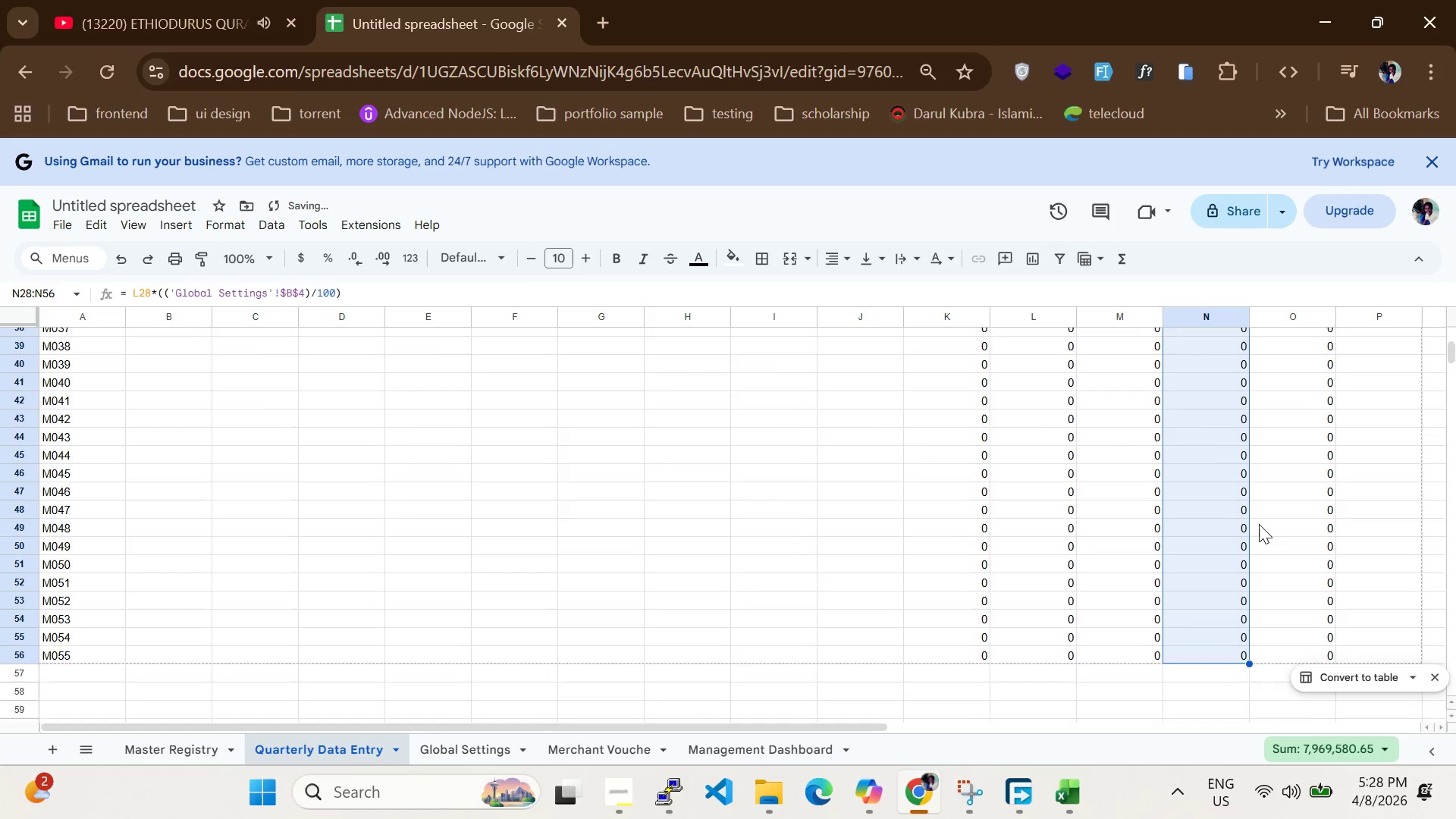 
scroll: coordinate [1238, 610], scroll_direction: down, amount: 3.0
 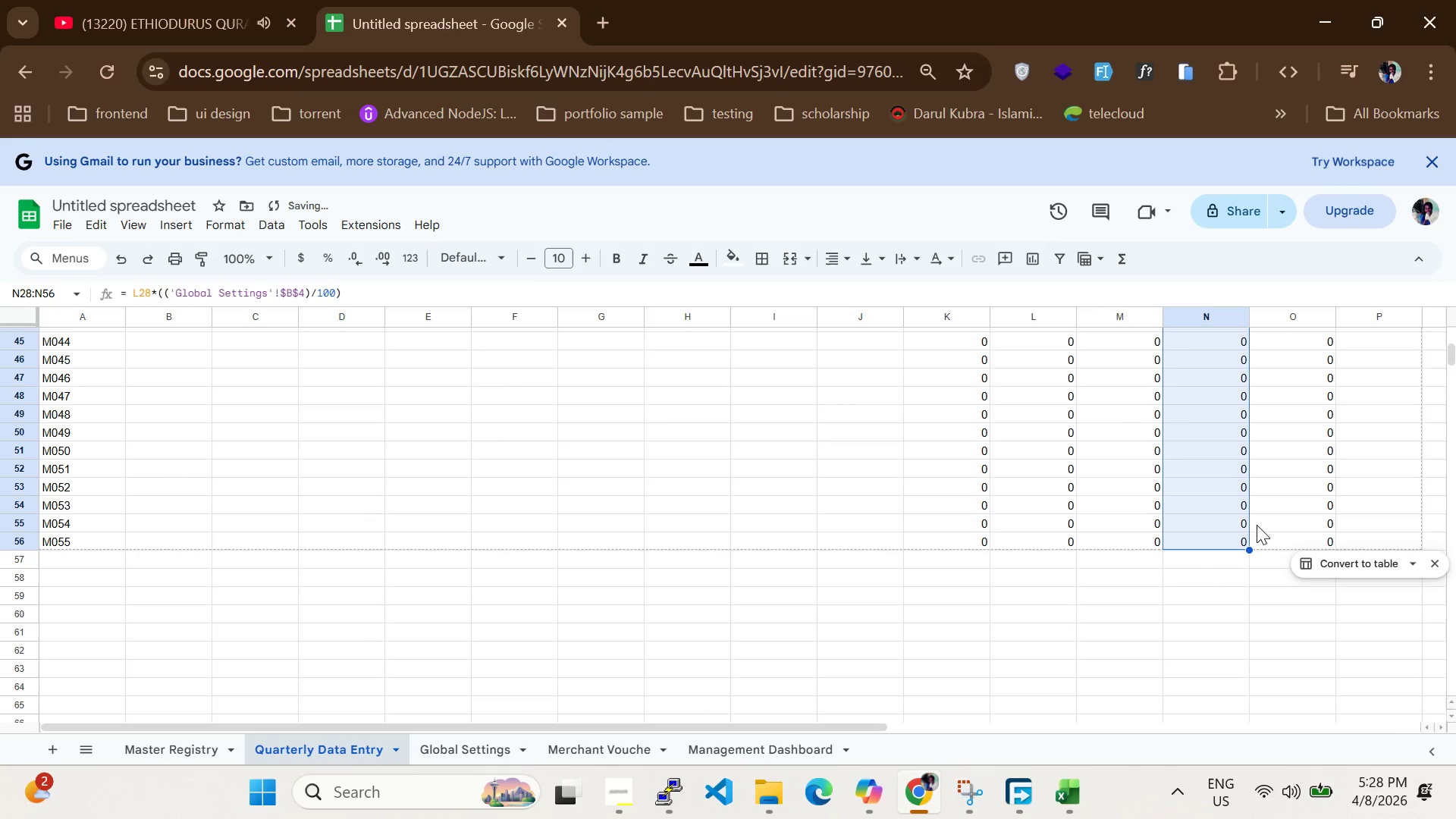 
scroll: coordinate [1266, 522], scroll_direction: up, amount: 3.0
 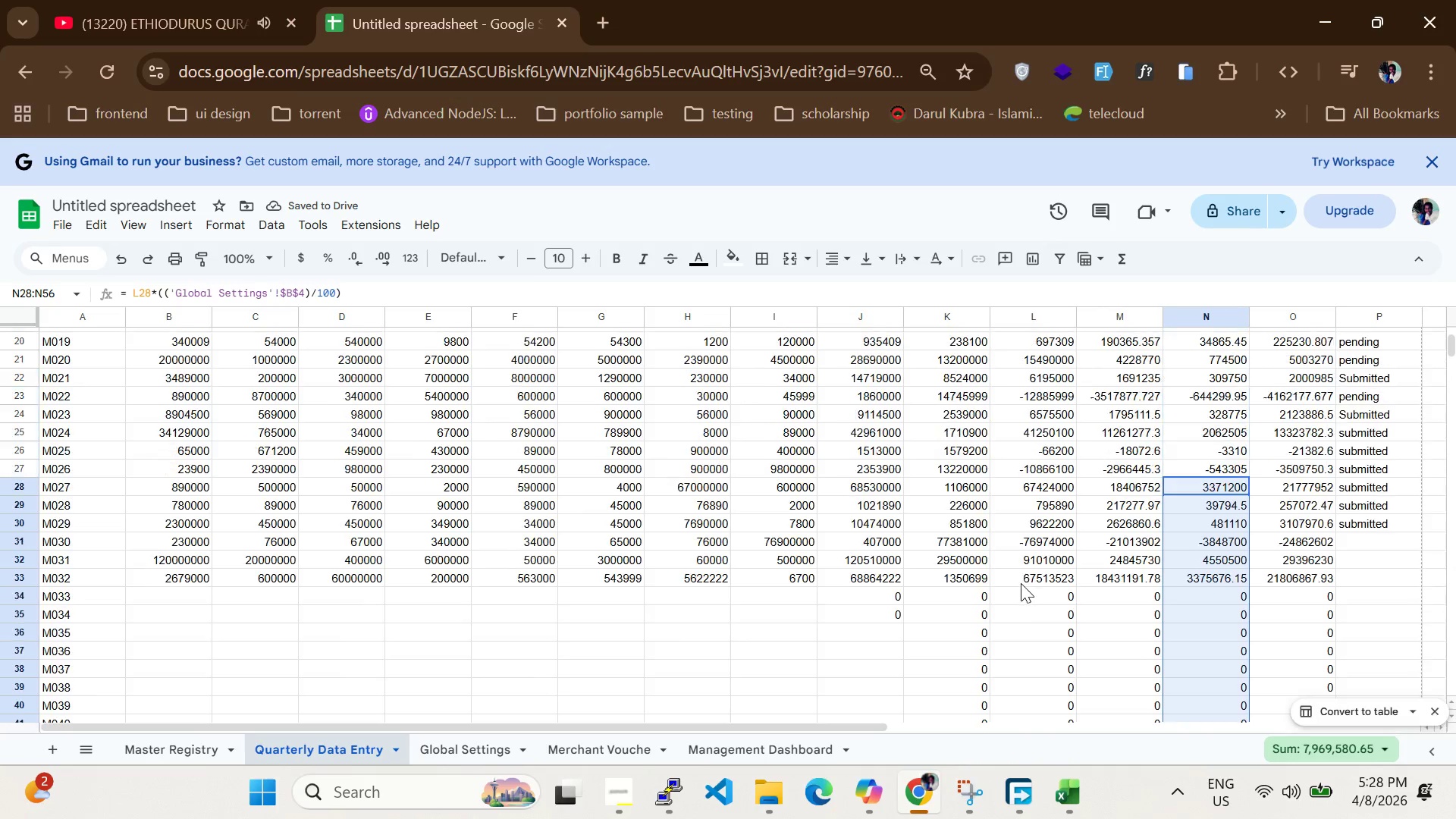 
scroll: coordinate [1023, 581], scroll_direction: none, amount: 0.0
 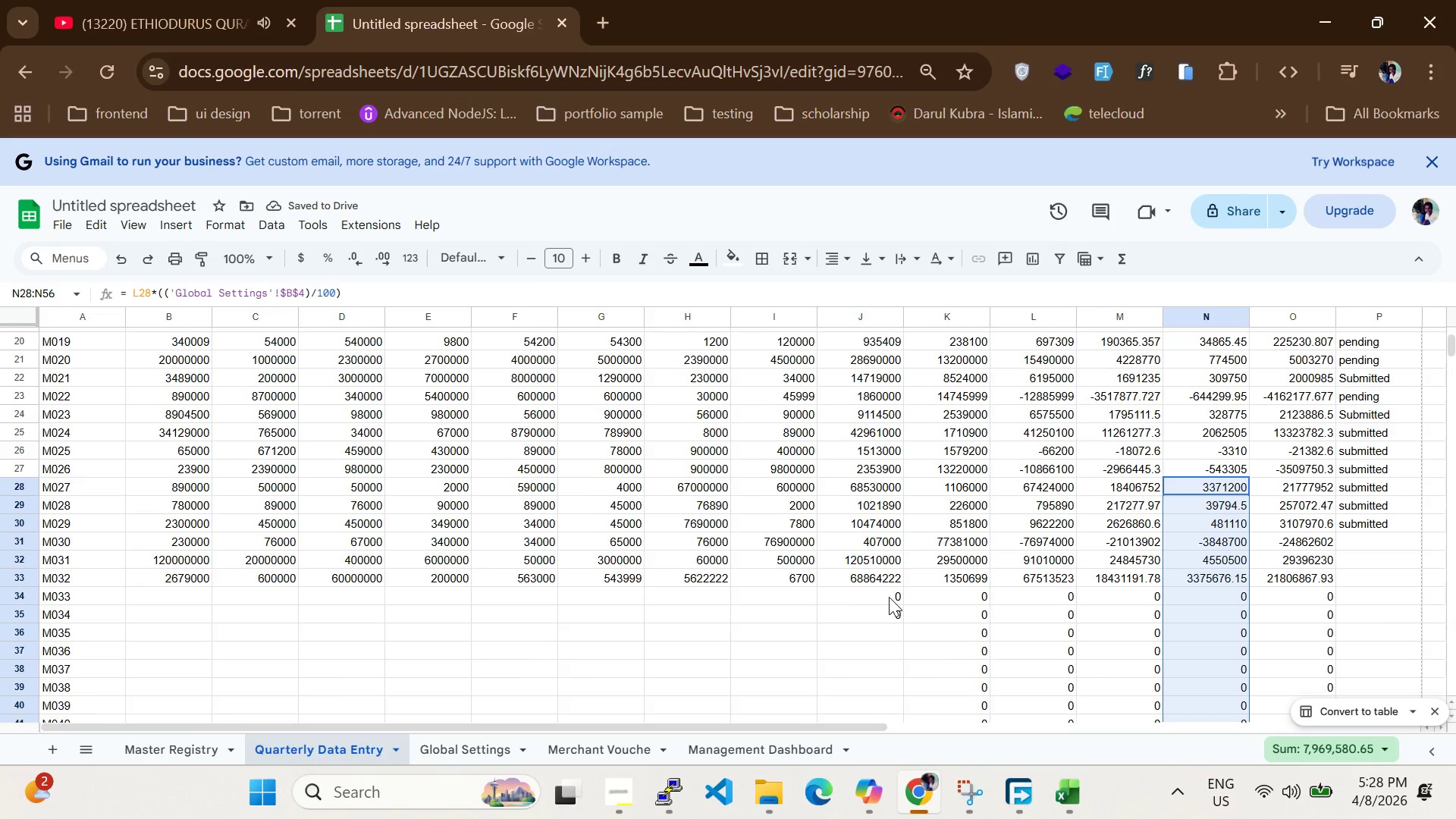 
scroll: coordinate [886, 597], scroll_direction: up, amount: 5.0
 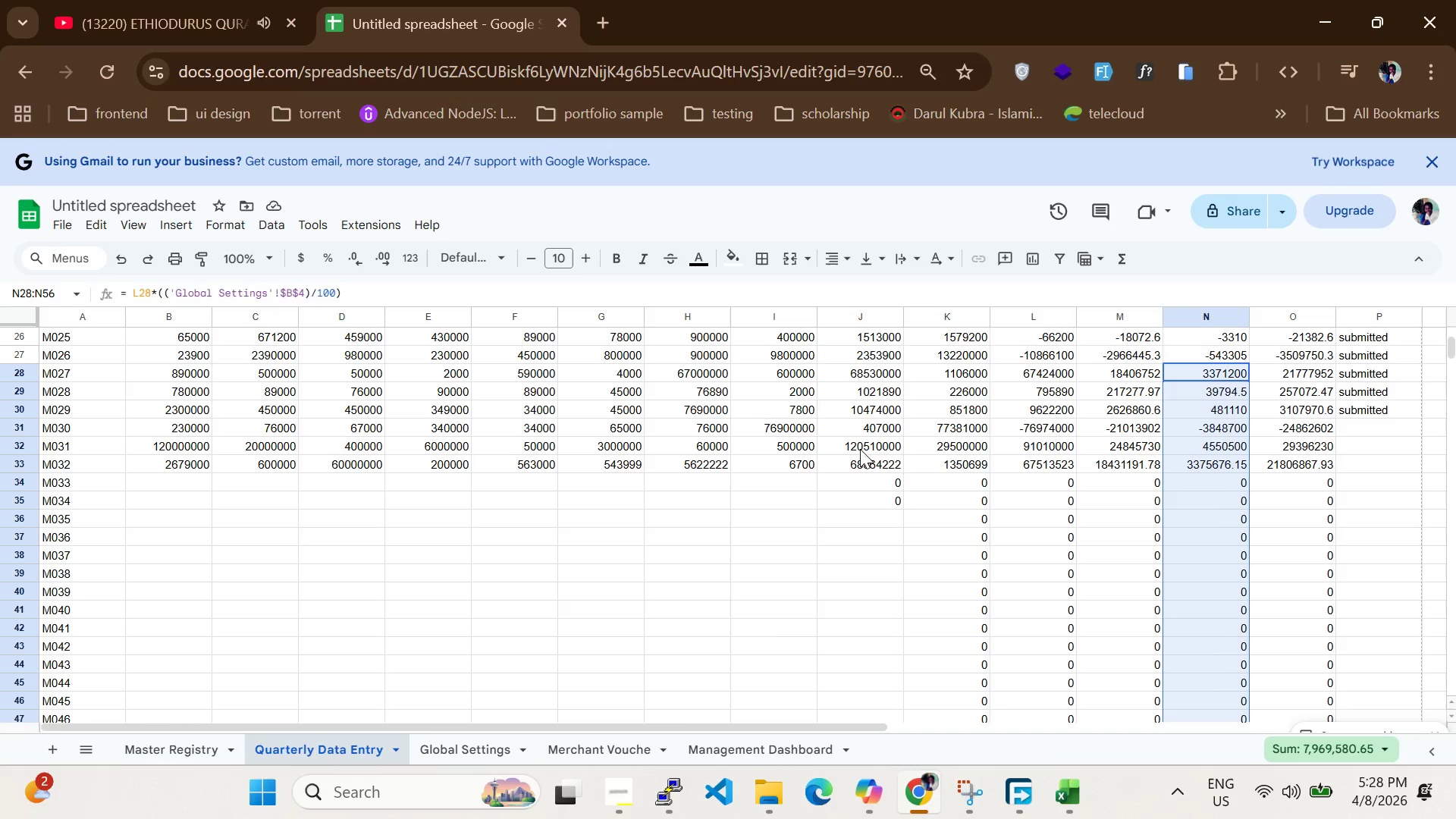 
left_click([864, 442])
 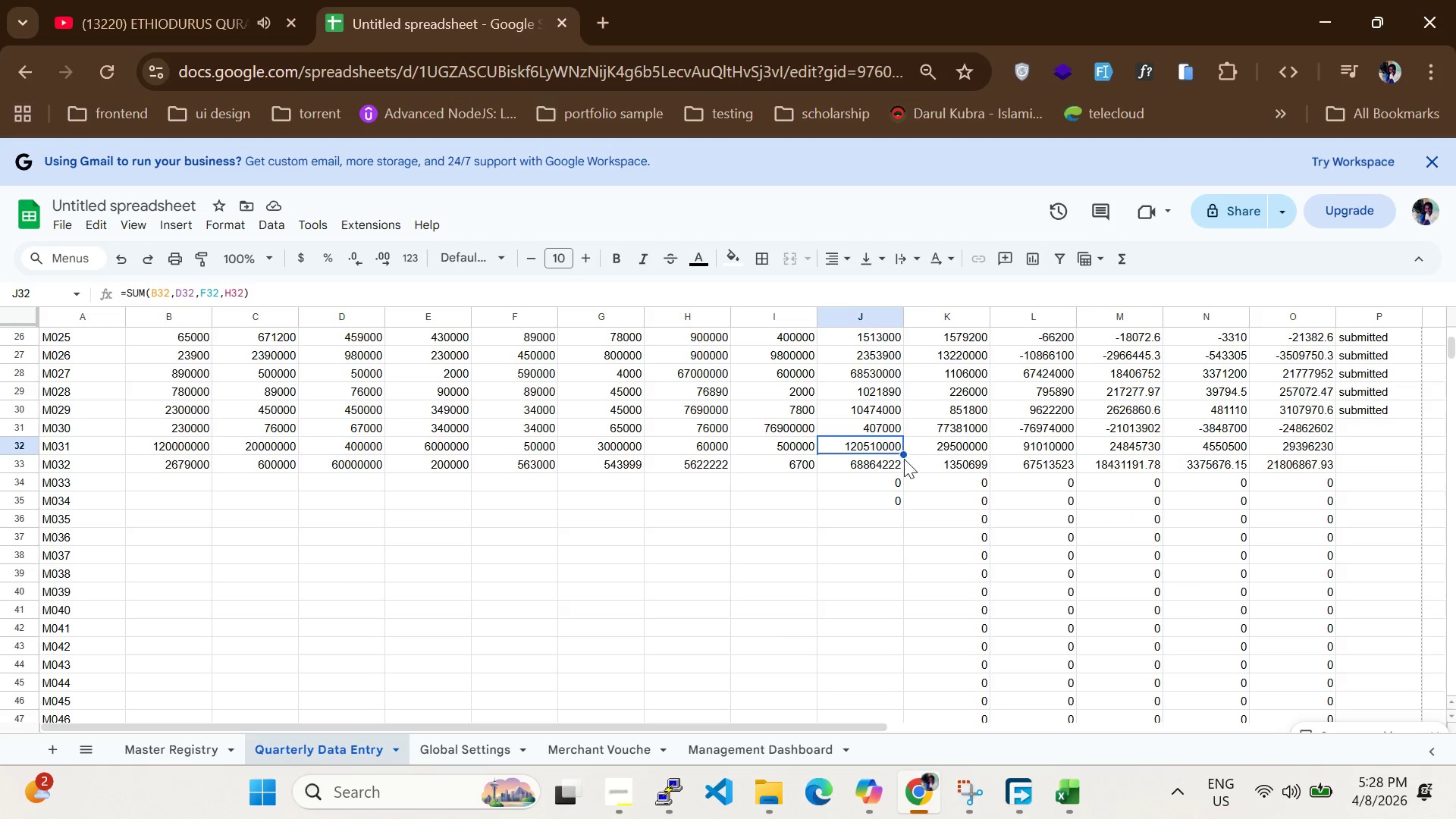 
left_click([899, 456])
 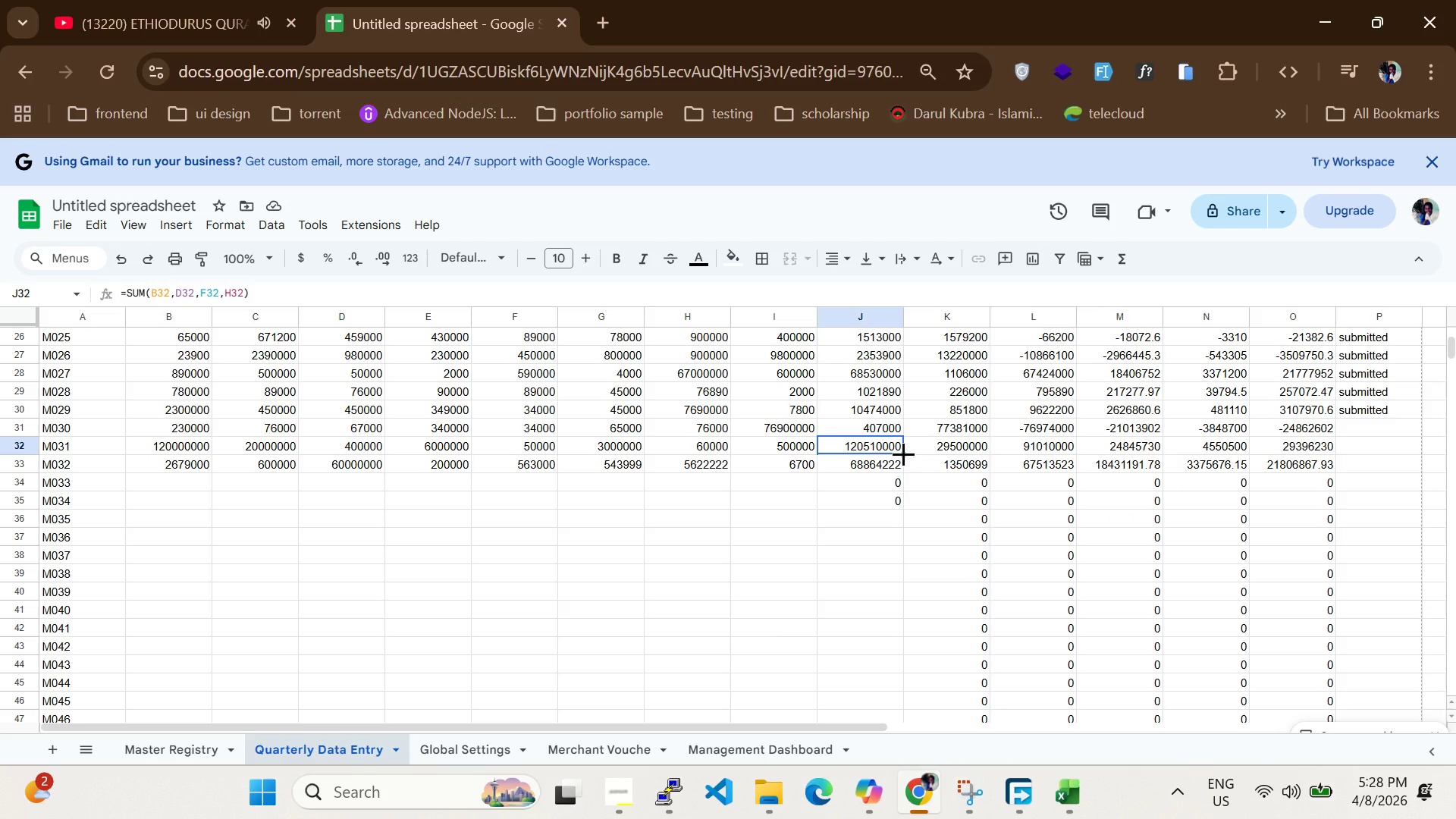 
left_click_drag(start_coordinate=[903, 453], to_coordinate=[897, 535])
 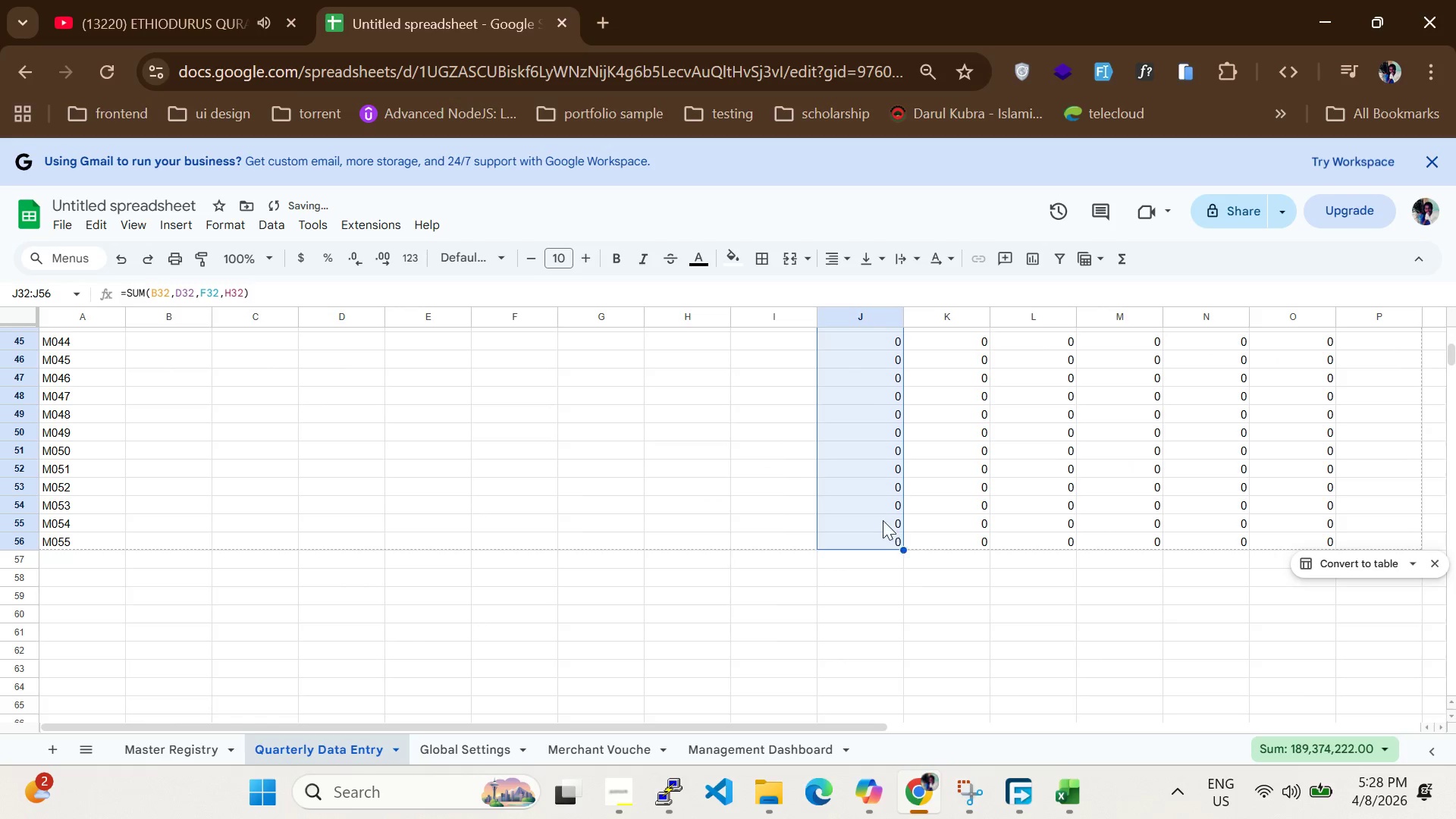 
scroll: coordinate [890, 573], scroll_direction: down, amount: 3.0
 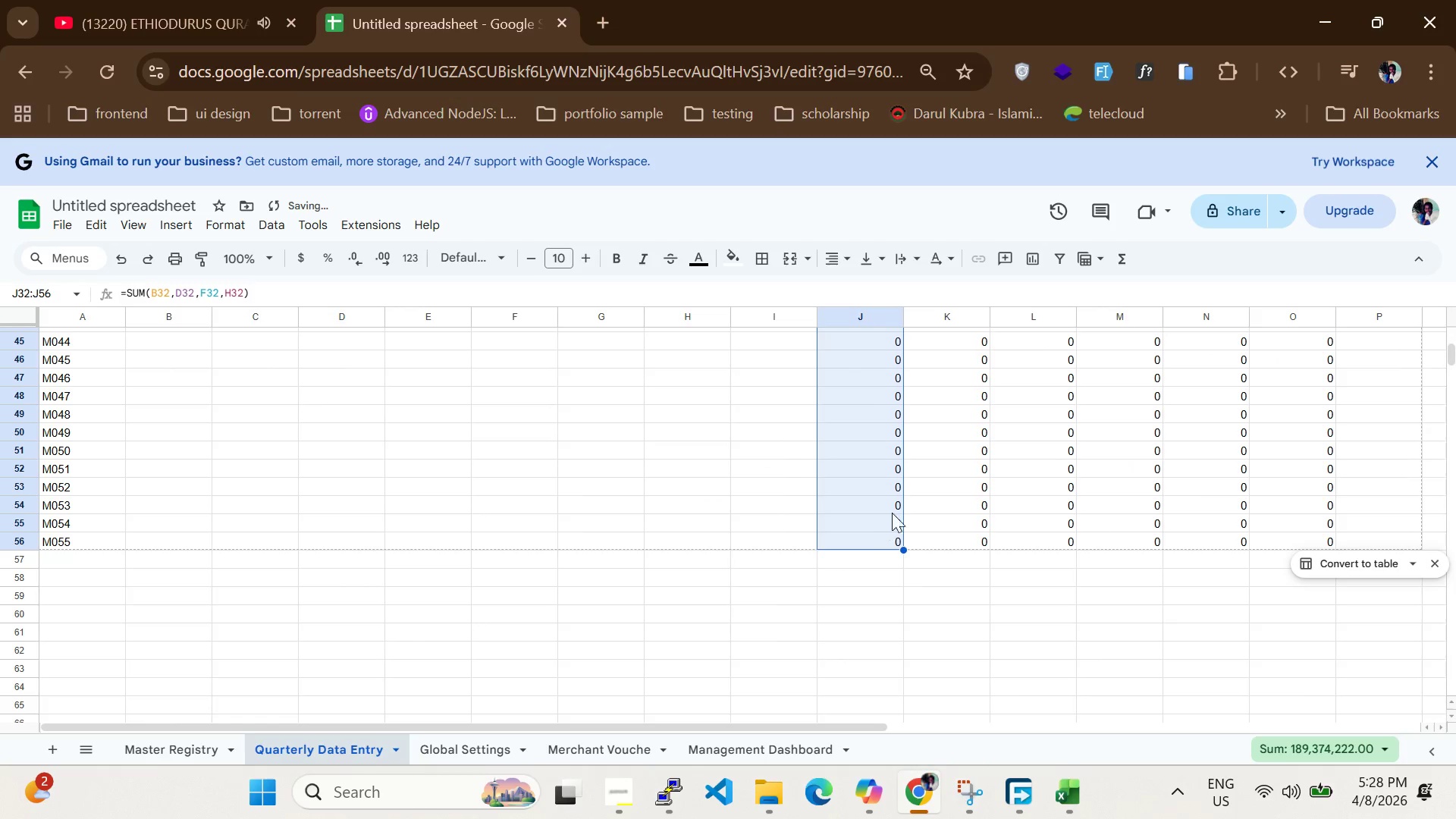 
scroll: coordinate [1195, 422], scroll_direction: up, amount: 3.0
 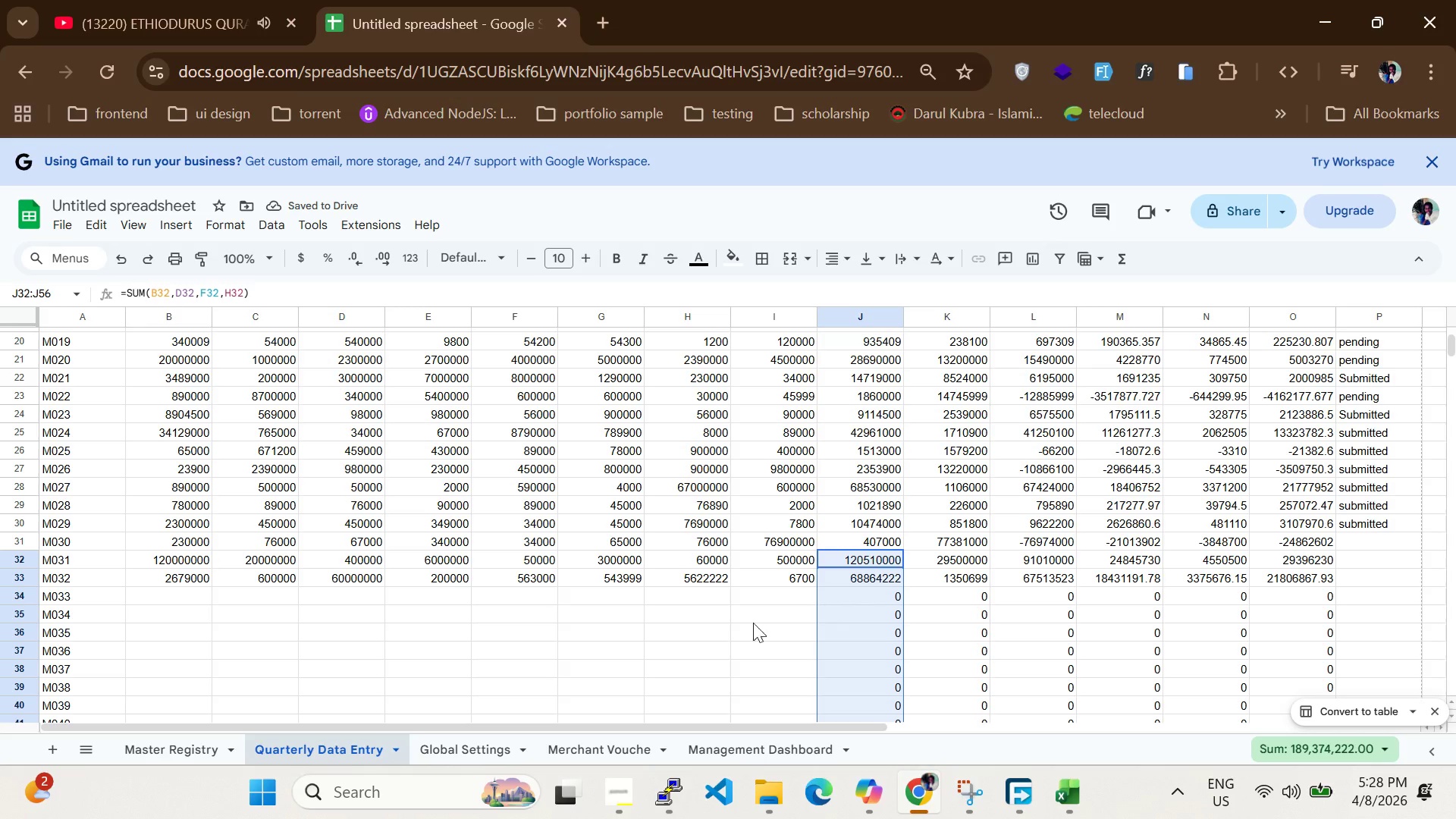 
scroll: coordinate [568, 652], scroll_direction: down, amount: 3.0
 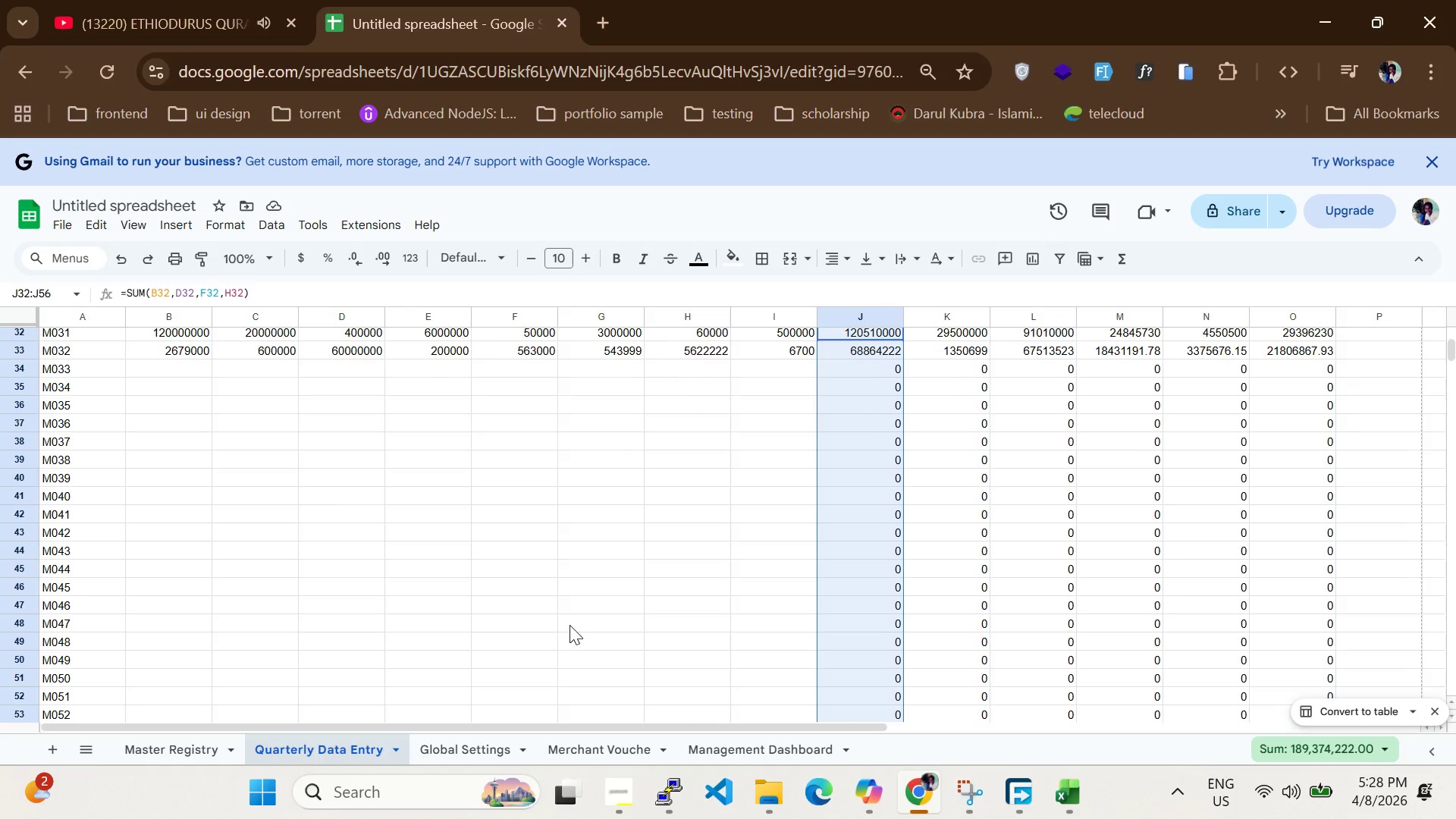 
scroll: coordinate [575, 597], scroll_direction: up, amount: 13.0
 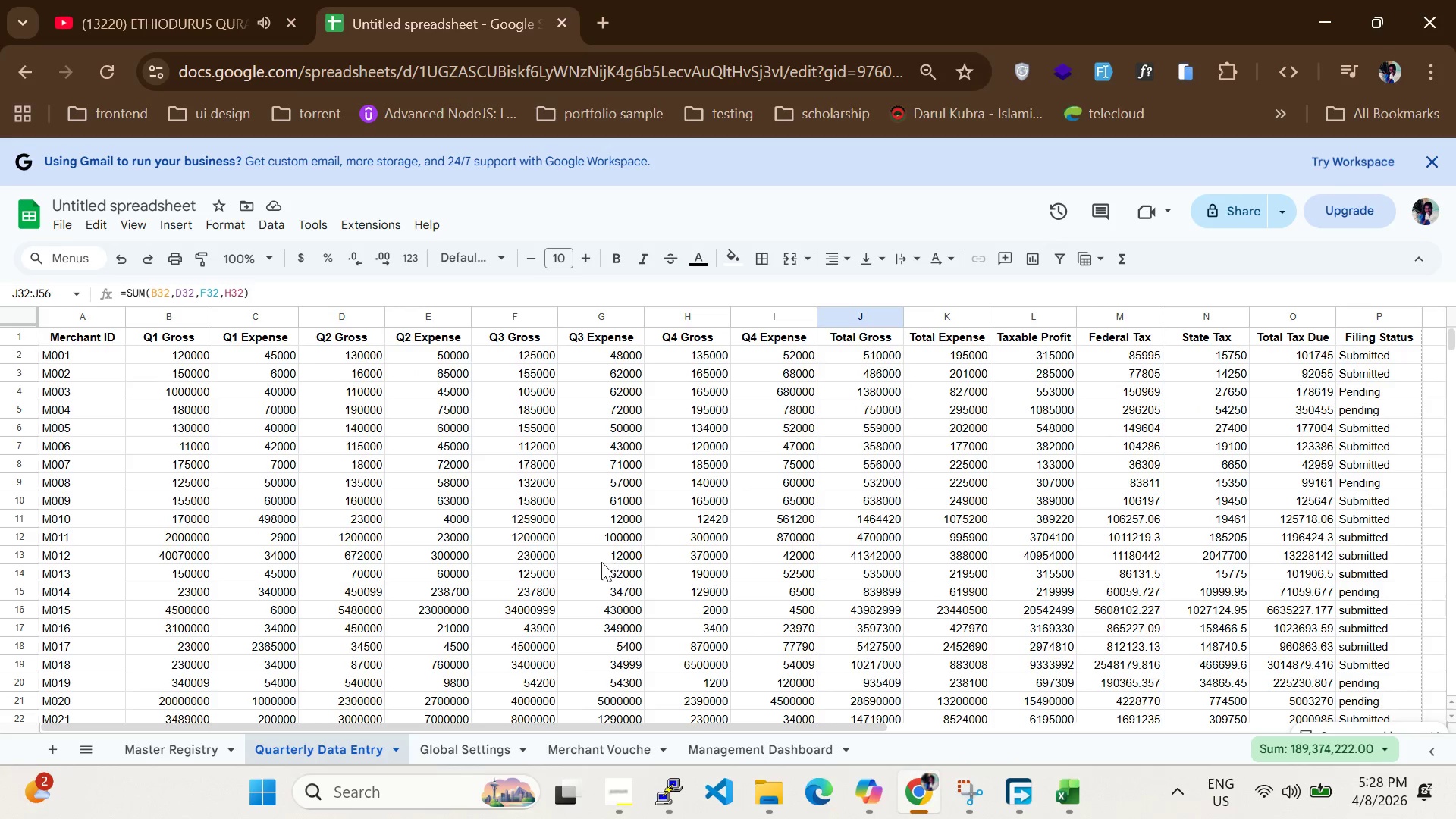 
scroll: coordinate [444, 586], scroll_direction: down, amount: 2.0
 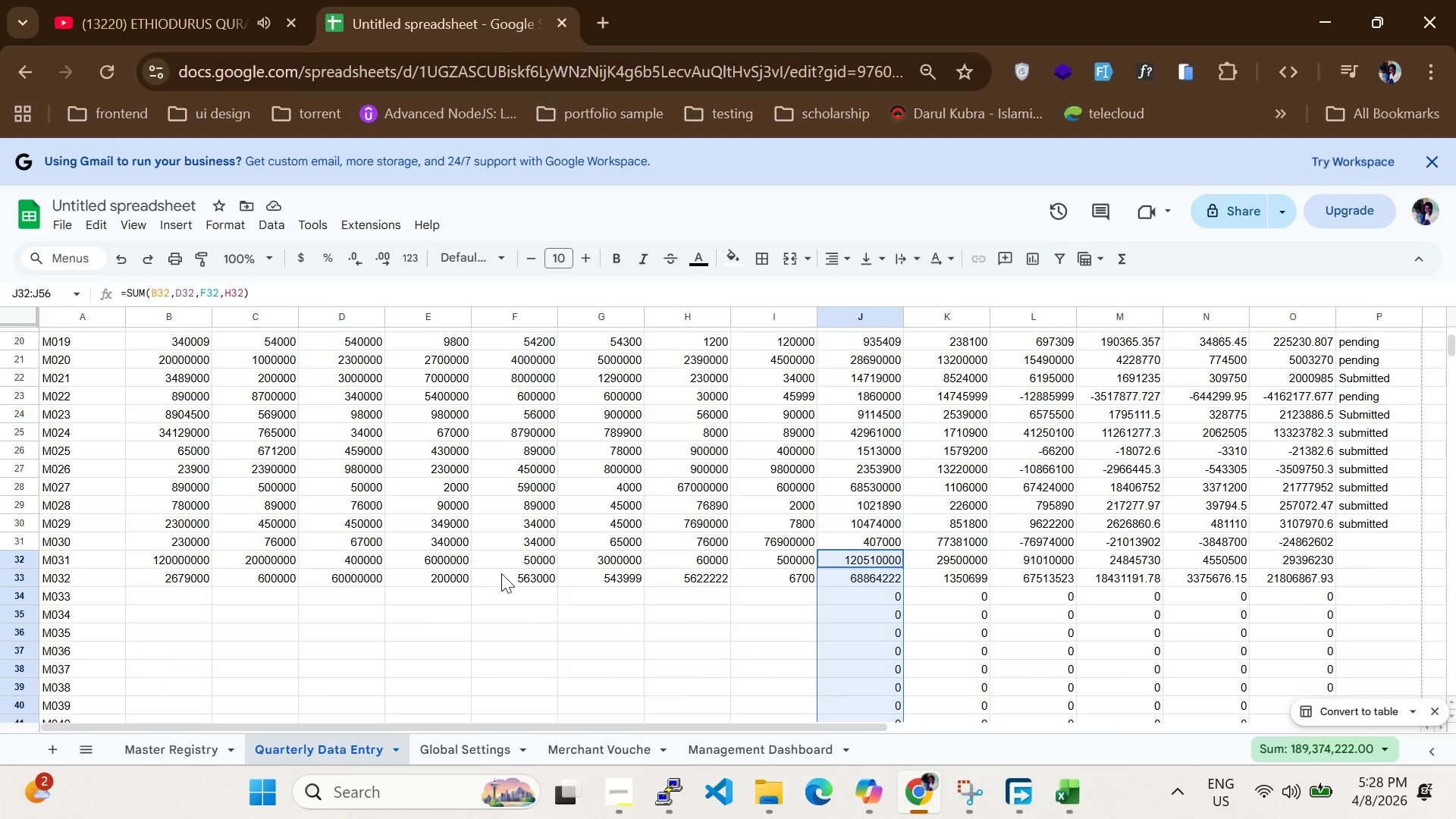 
scroll: coordinate [511, 573], scroll_direction: up, amount: 3.0
 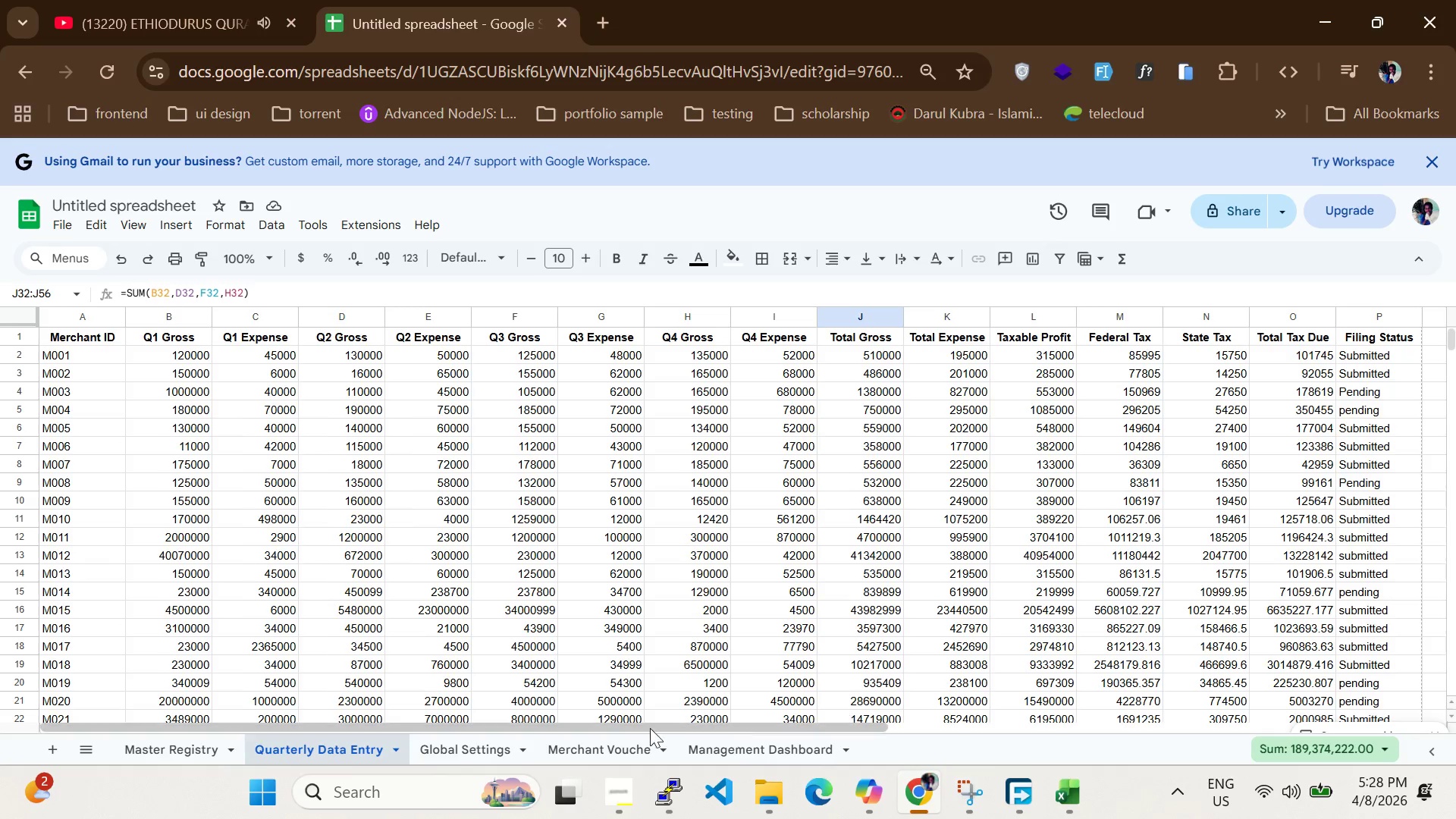 
left_click([613, 783])